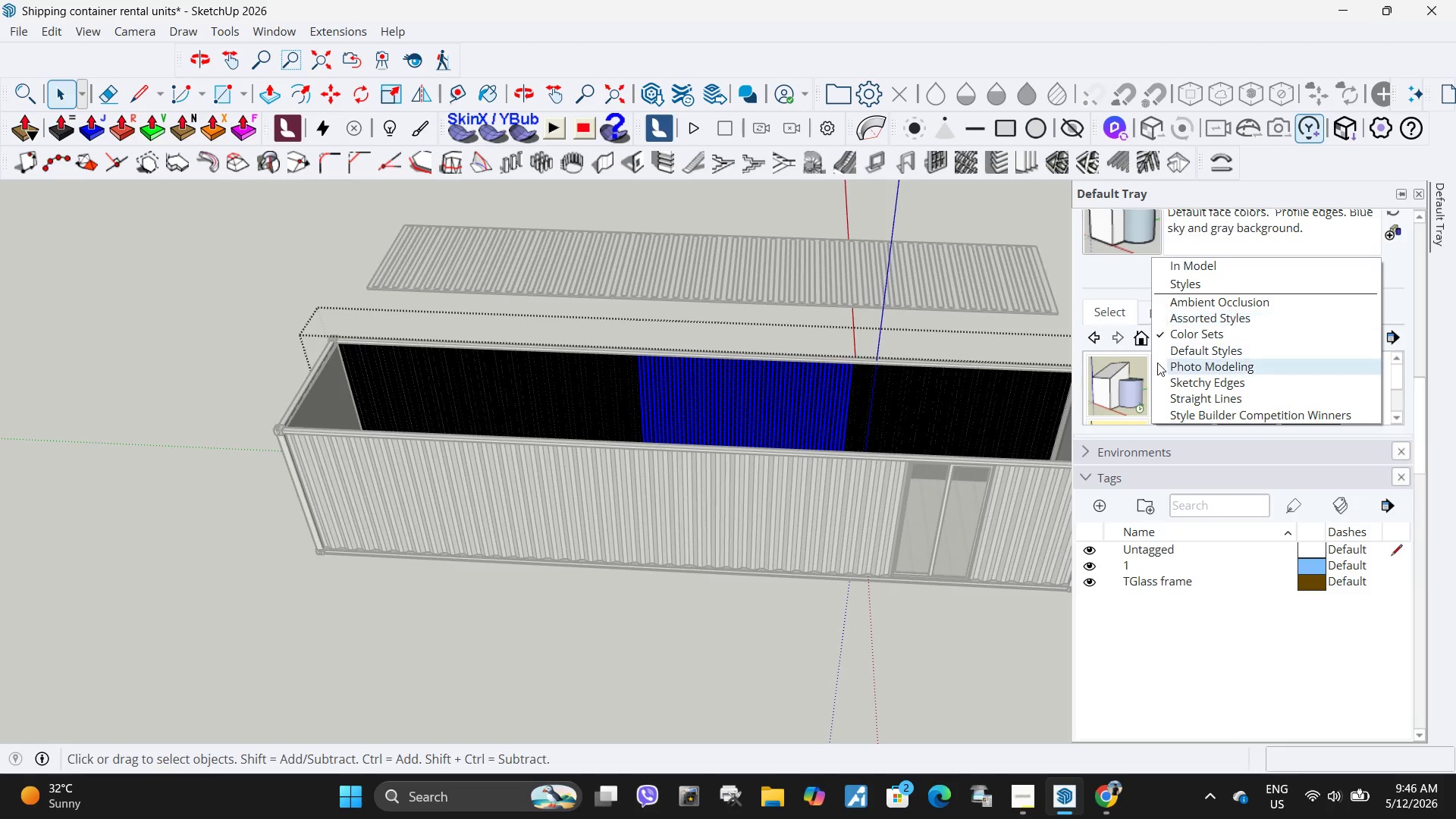 
scroll: coordinate [1097, 378], scroll_direction: up, amount: 6.0
 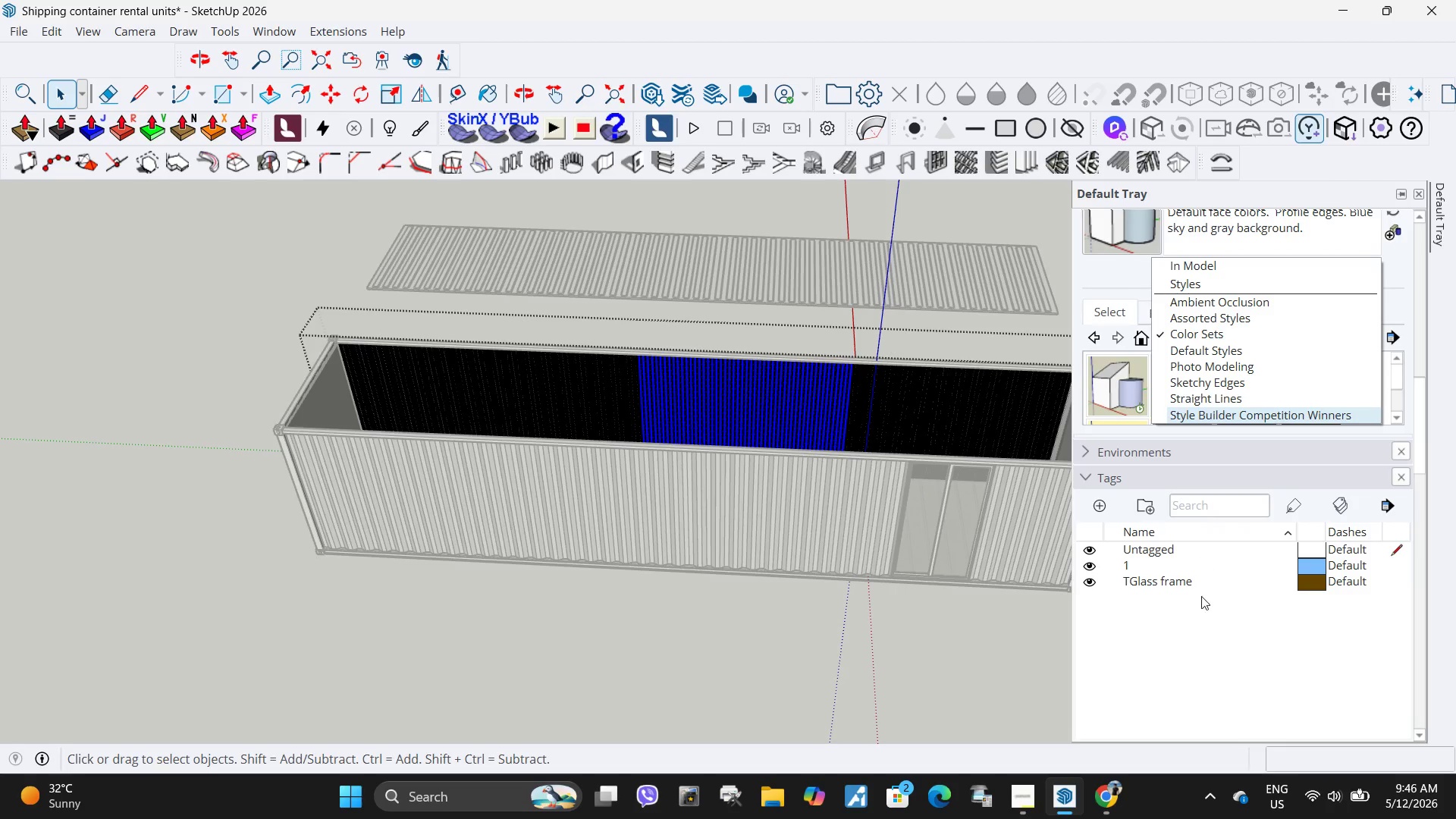 
left_click([1200, 625])
 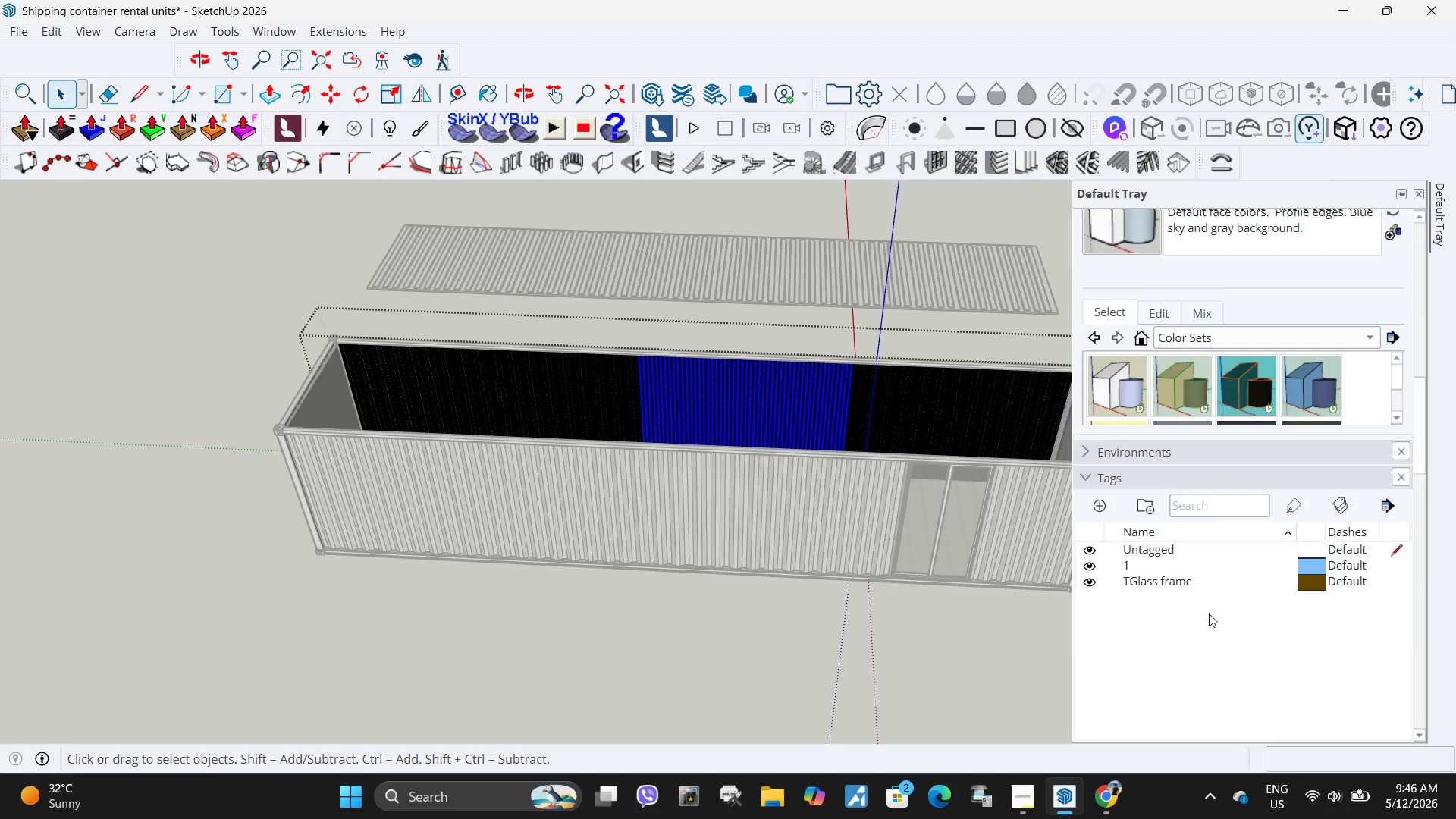 
scroll: coordinate [1200, 623], scroll_direction: up, amount: 5.0
 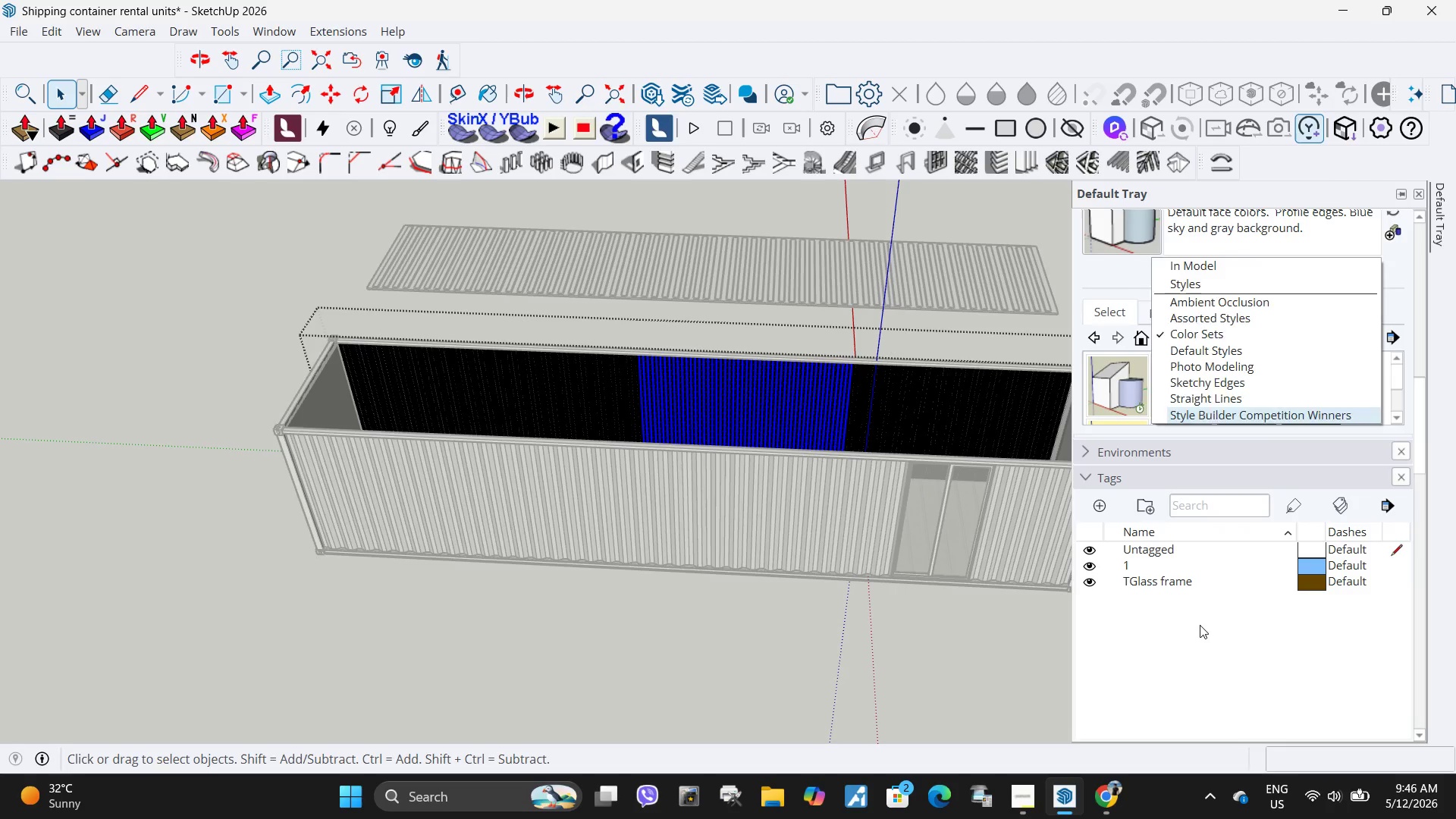 
scroll: coordinate [1221, 439], scroll_direction: down, amount: 17.0
 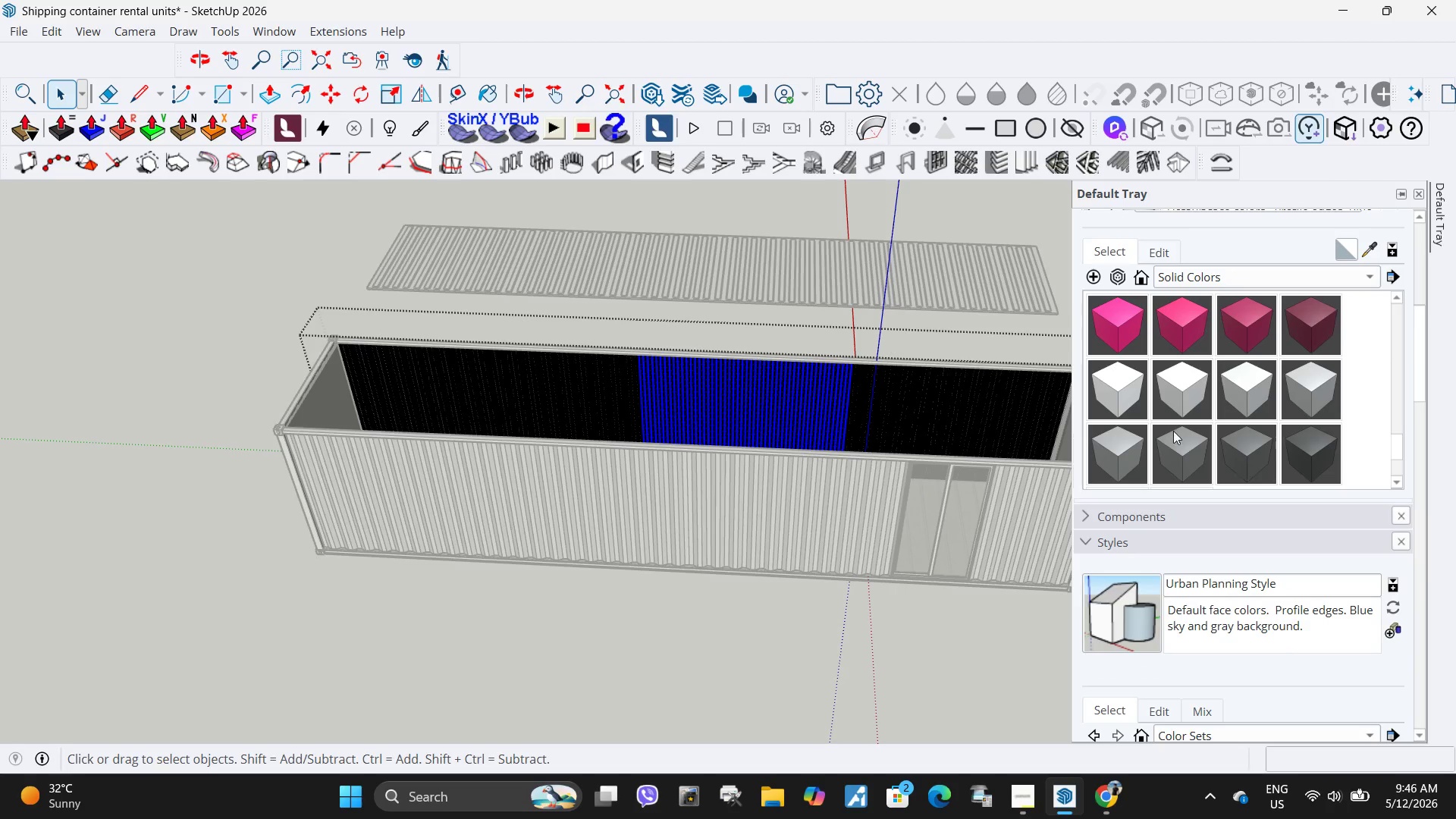 
left_click([1182, 440])
 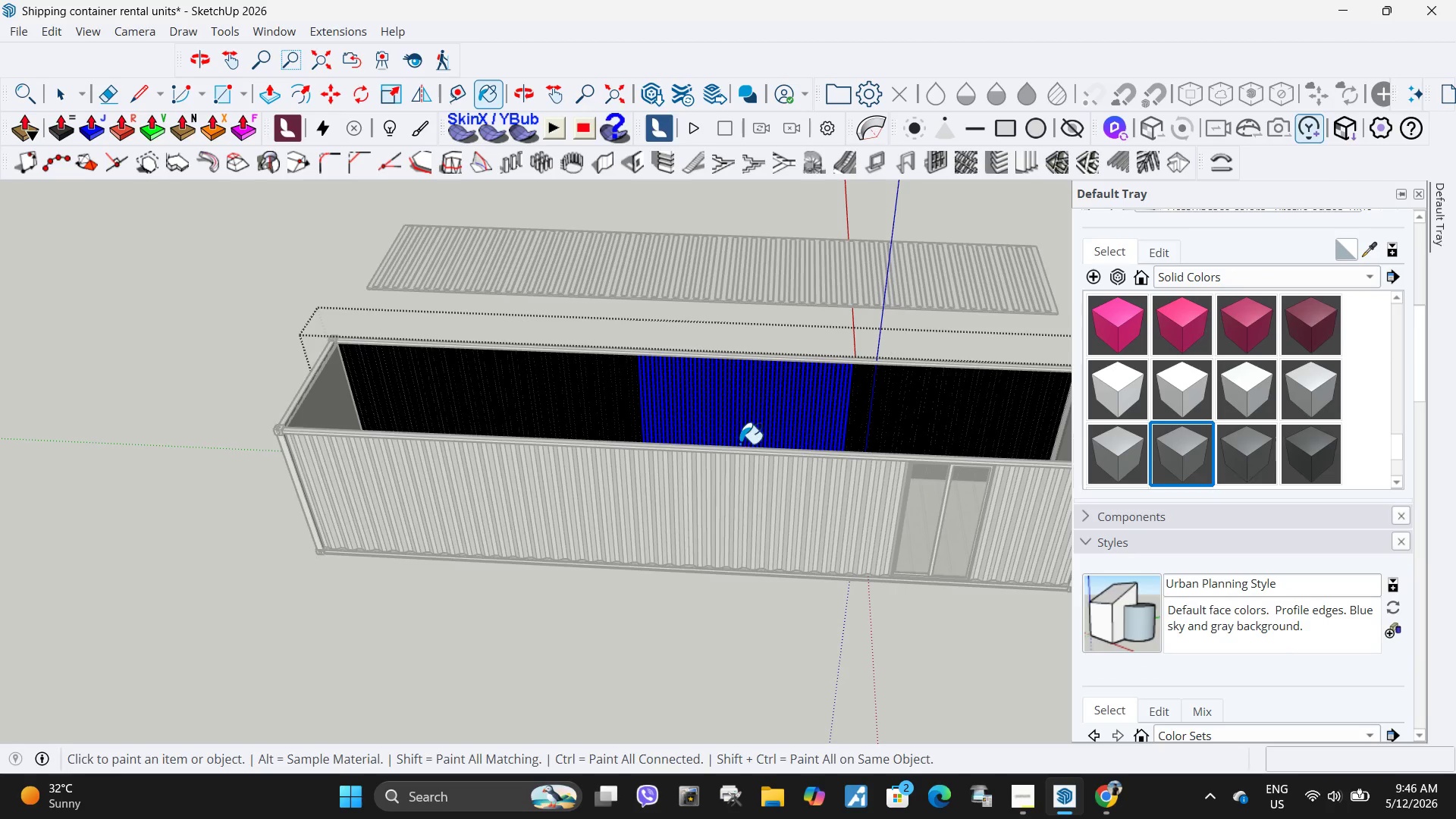 
left_click([780, 416])
 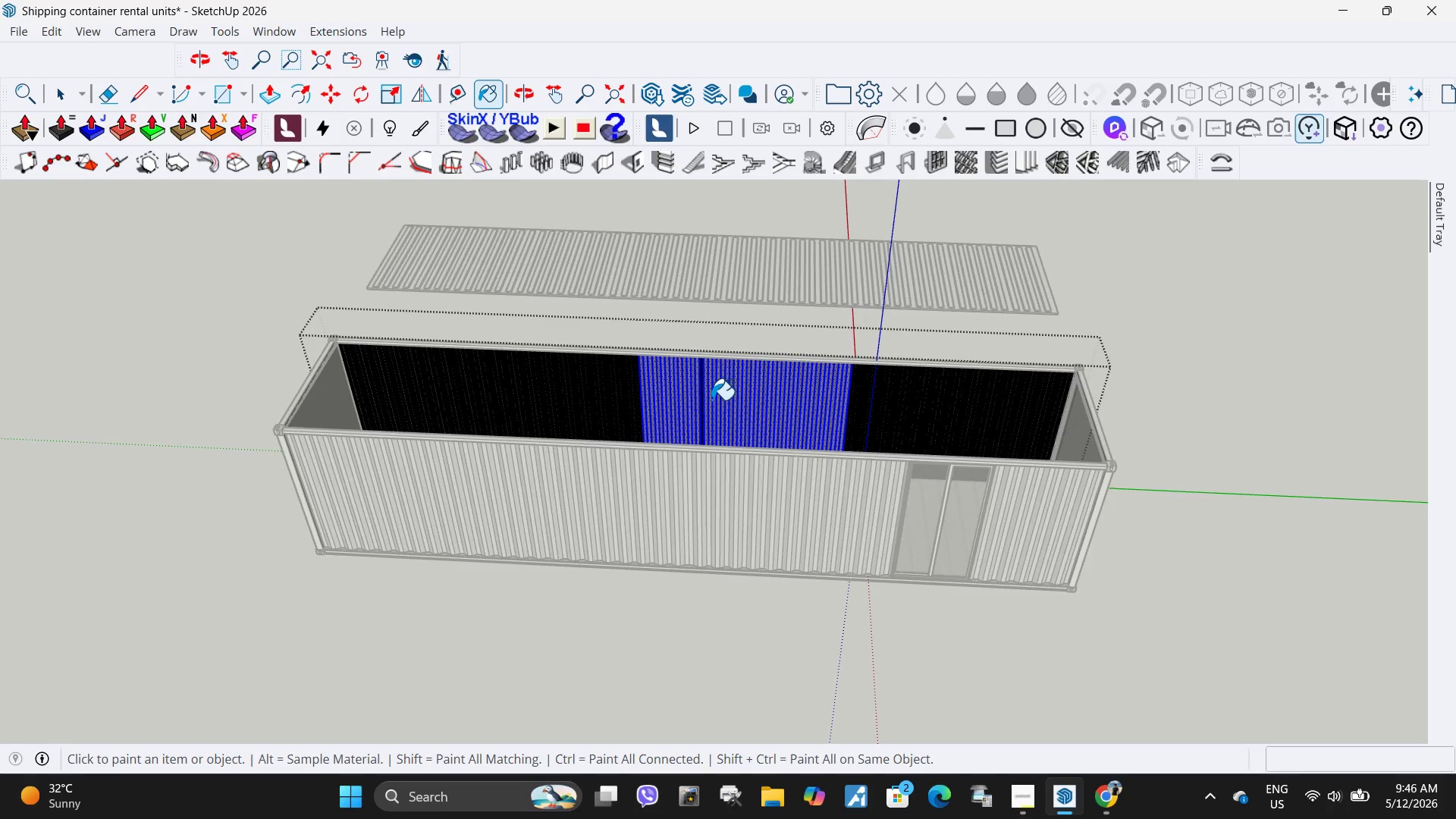 
left_click([763, 384])
 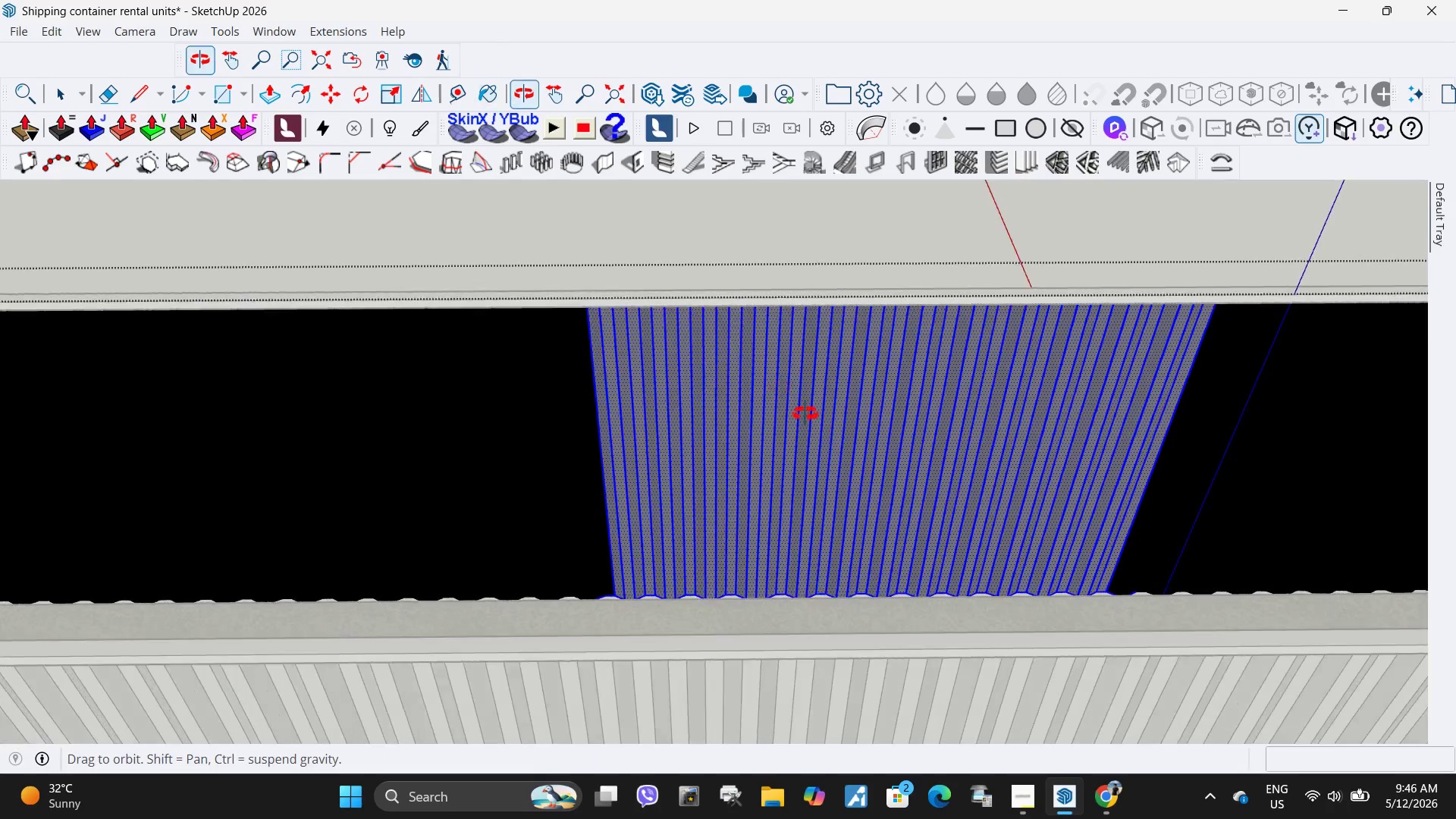 
scroll: coordinate [767, 389], scroll_direction: up, amount: 10.0
 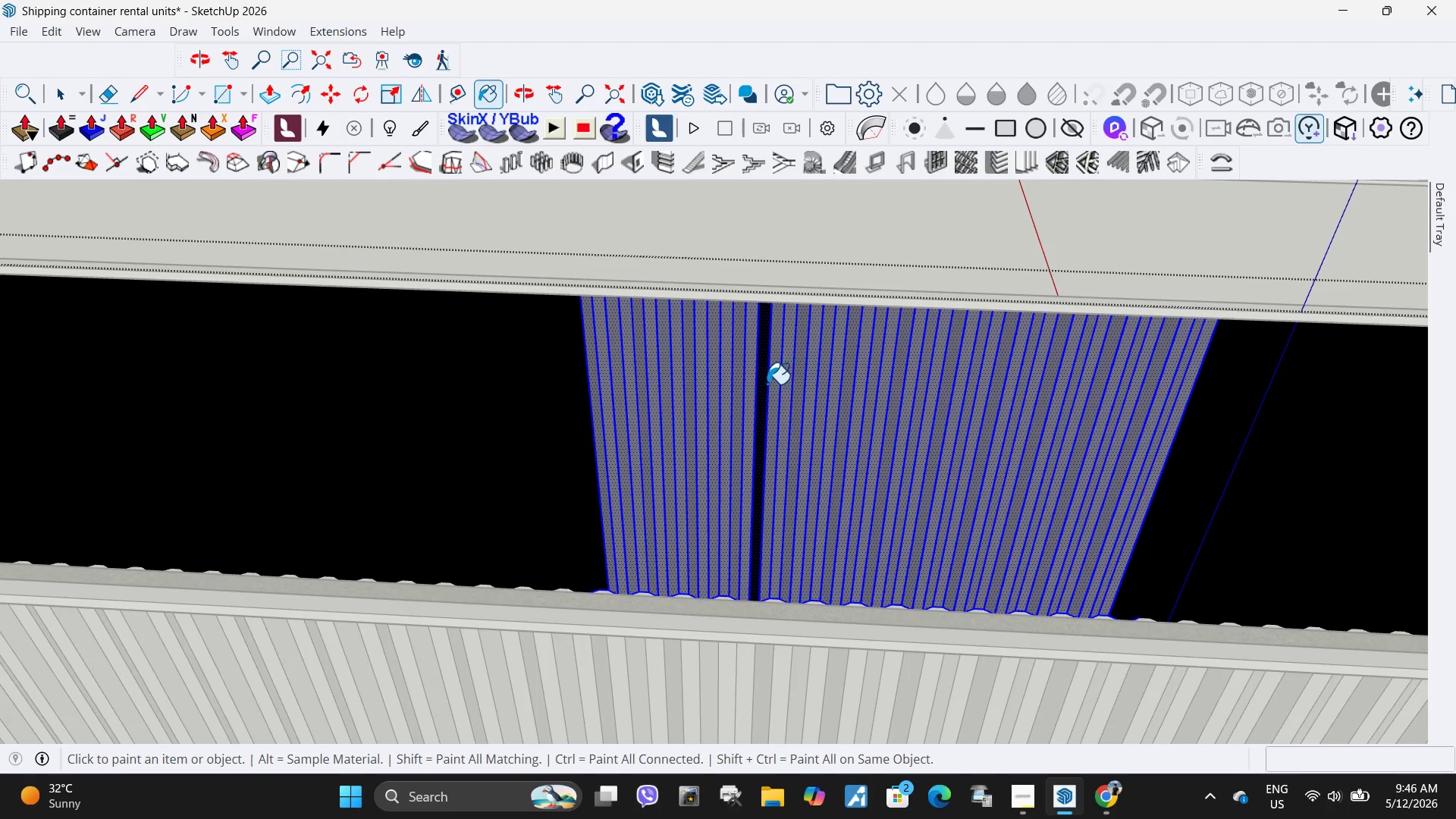 
key(Space)
 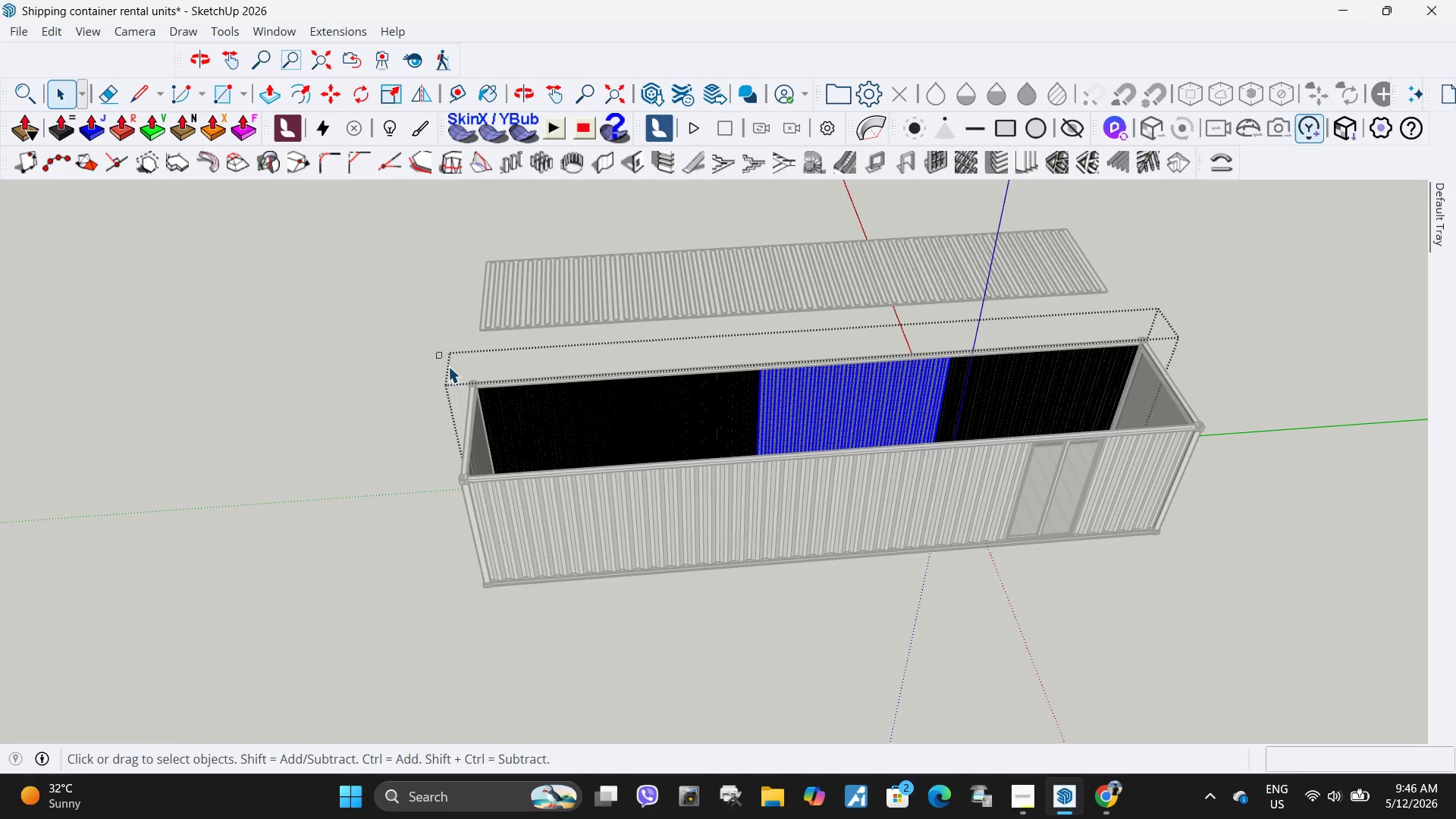 
scroll: coordinate [842, 382], scroll_direction: down, amount: 12.0
 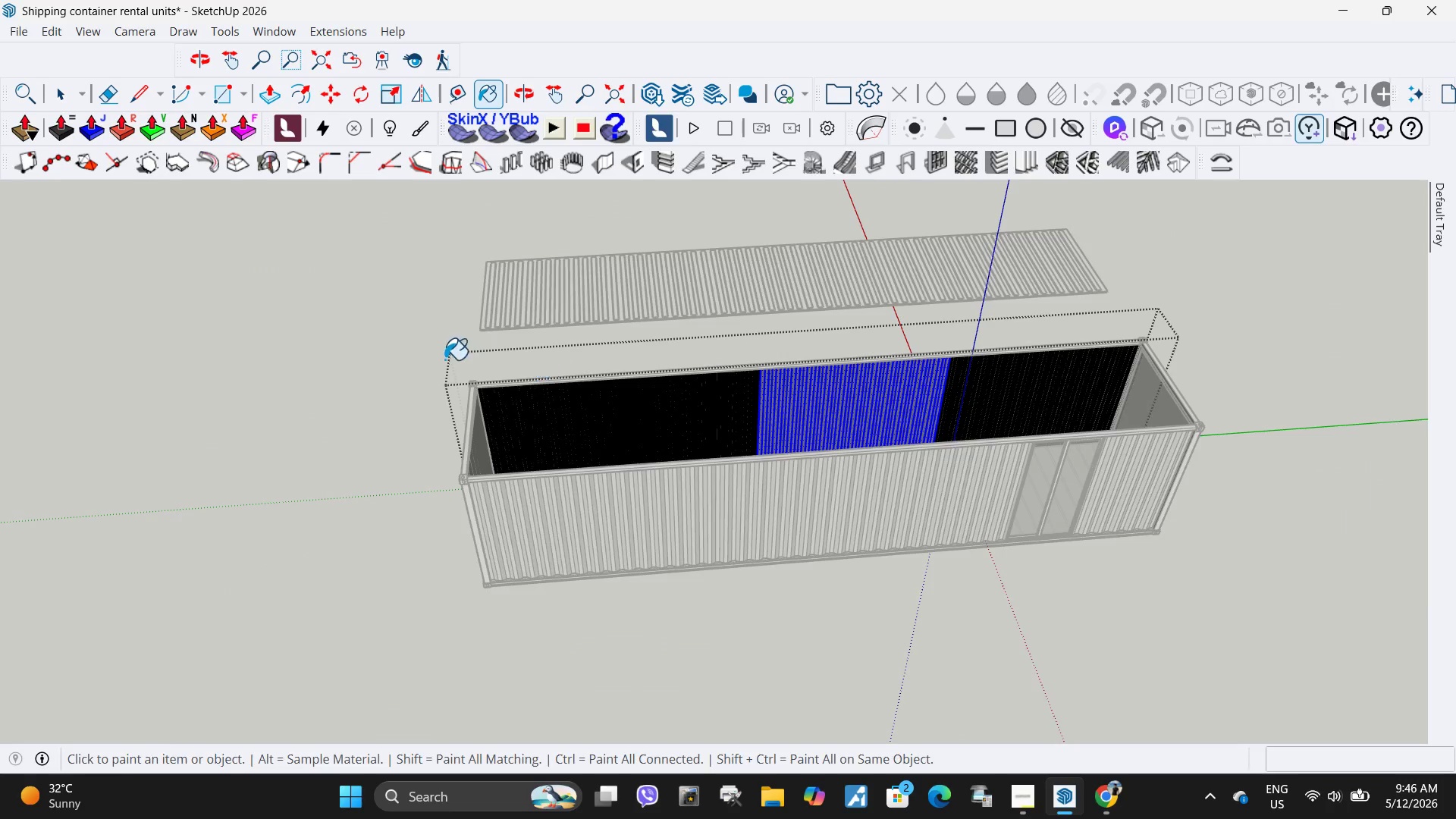 
left_click_drag(start_coordinate=[437, 353], to_coordinate=[801, 646])
 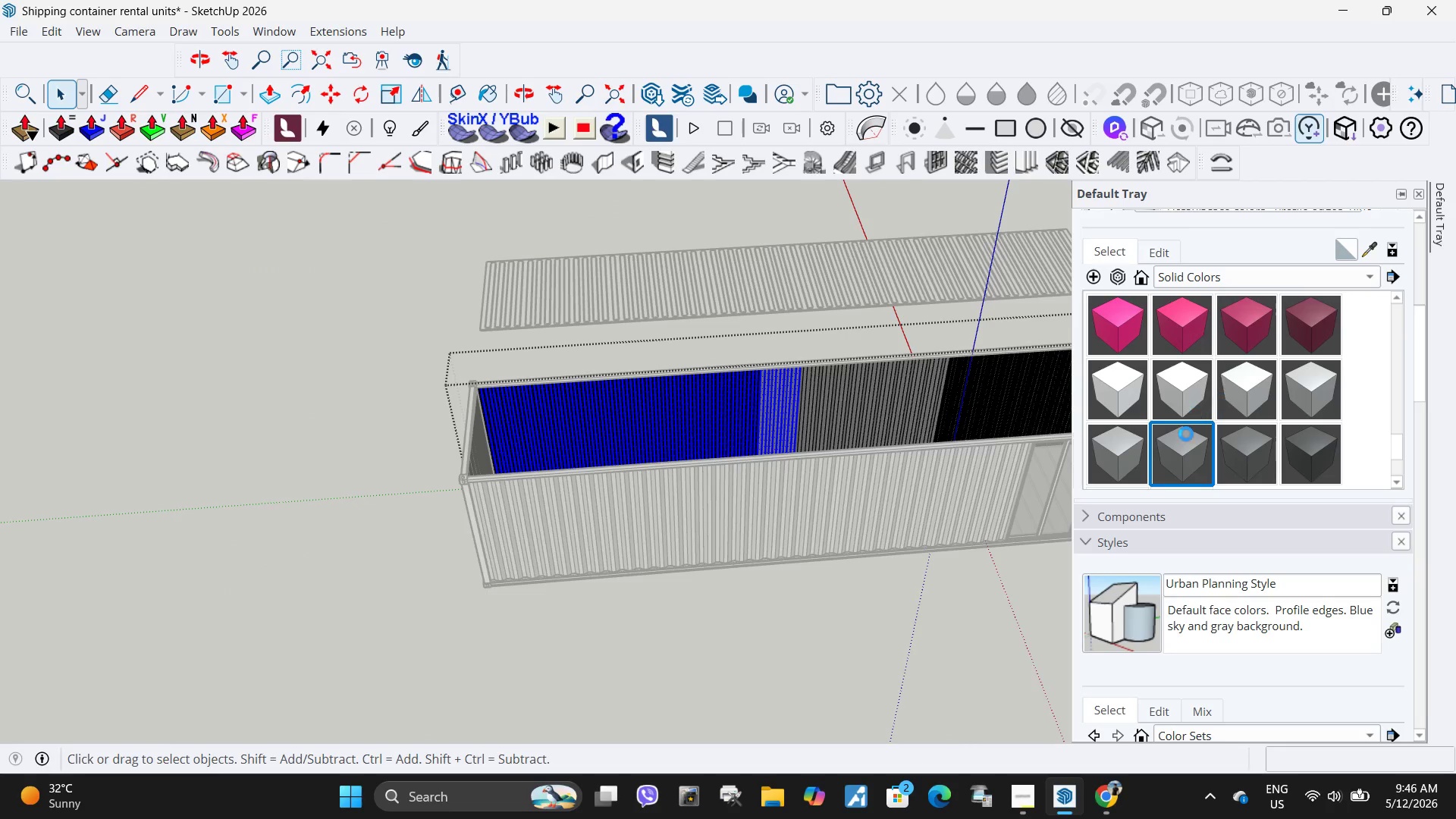 
left_click([1184, 450])
 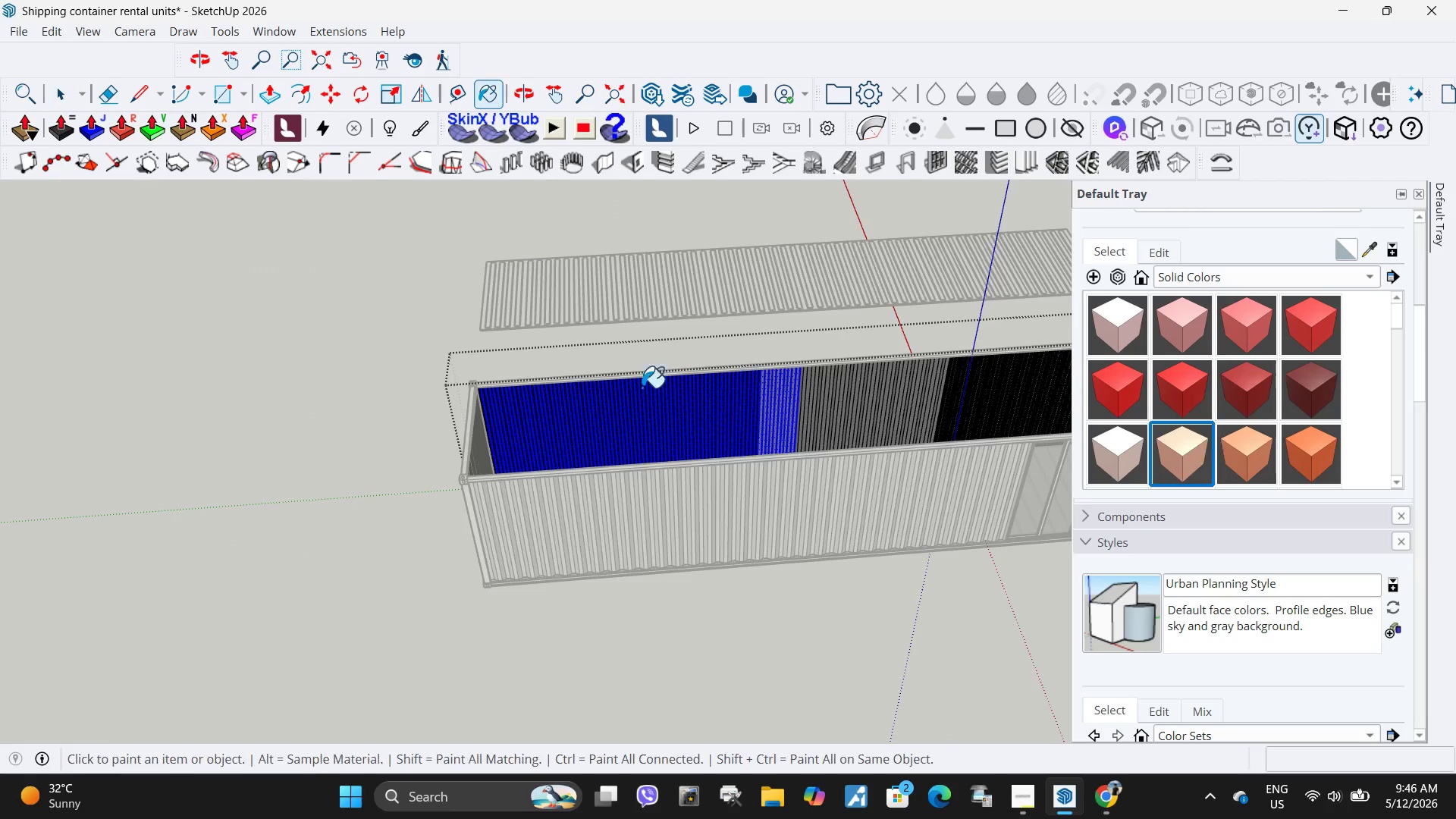 
left_click([622, 411])
 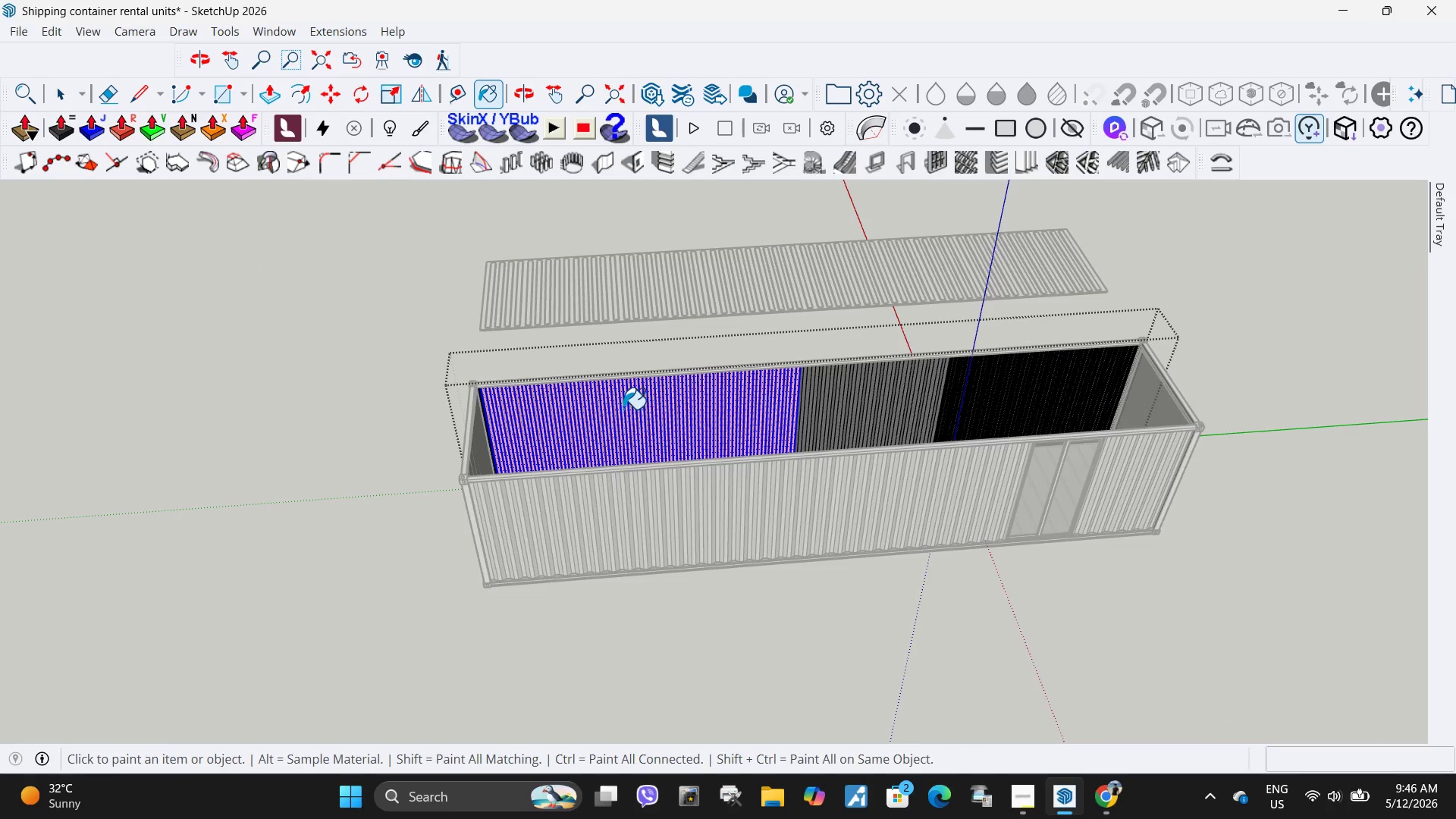 
key(Space)
 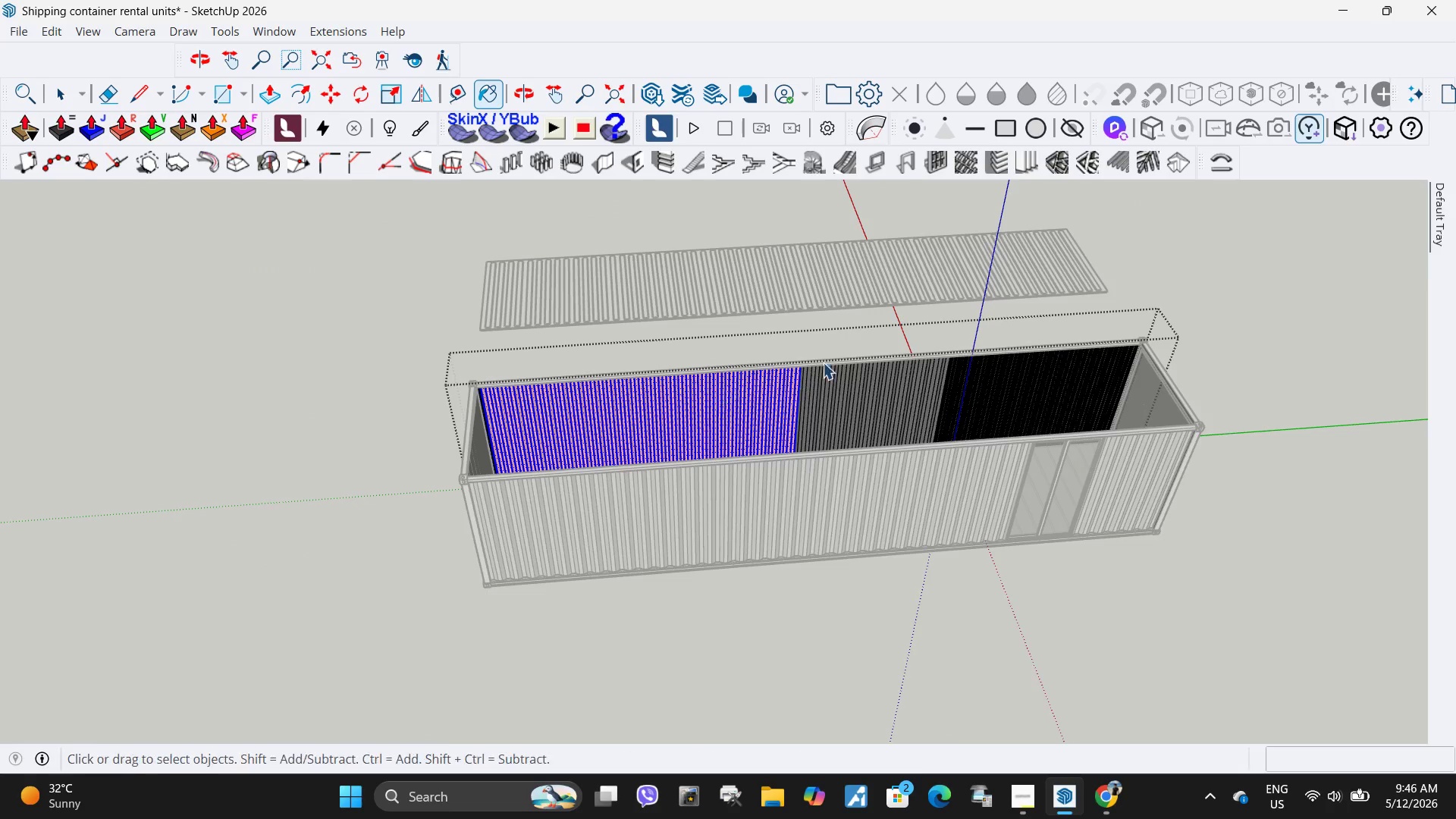 
key(Escape)
 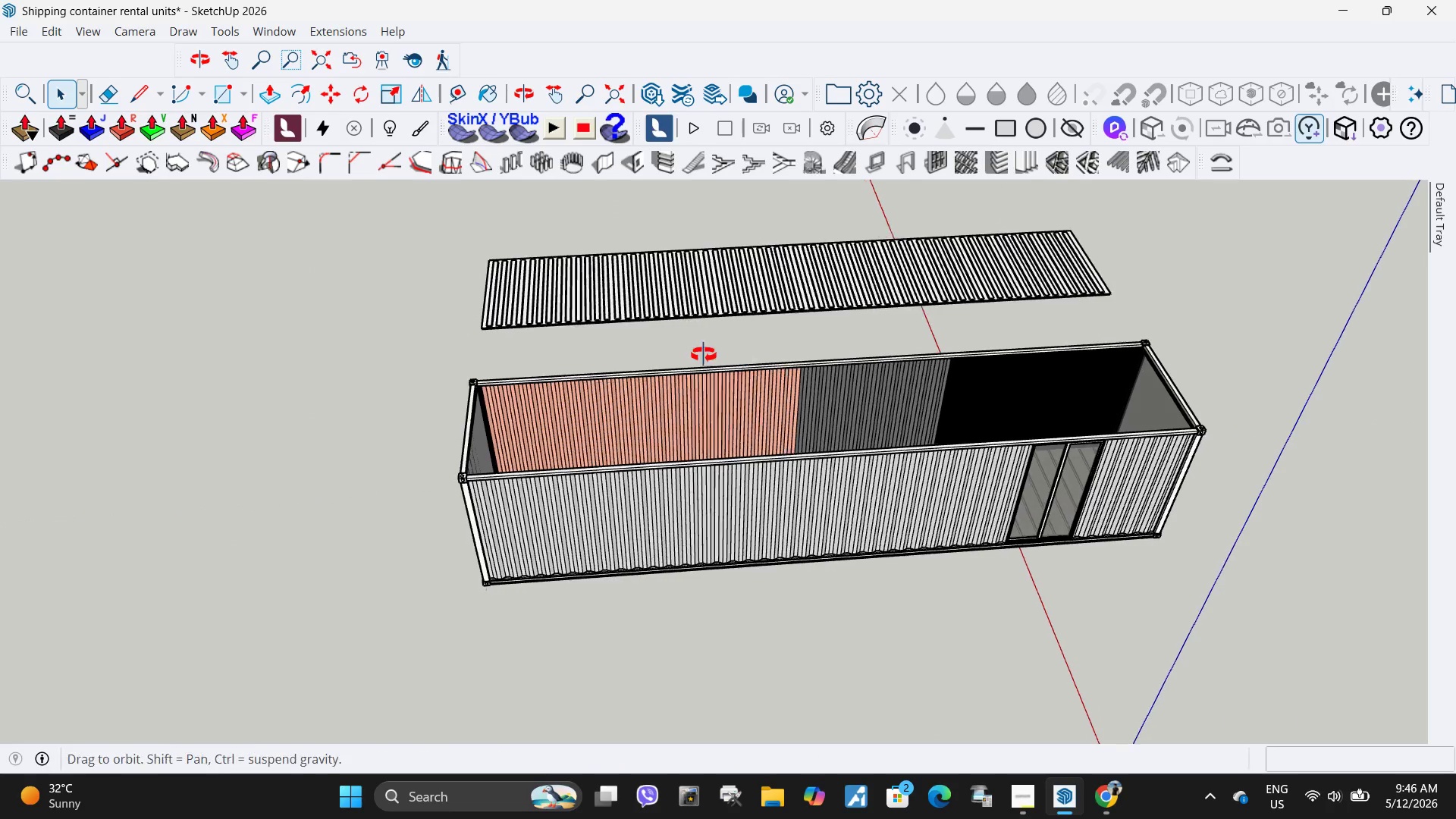 
scroll: coordinate [934, 321], scroll_direction: up, amount: 22.0
 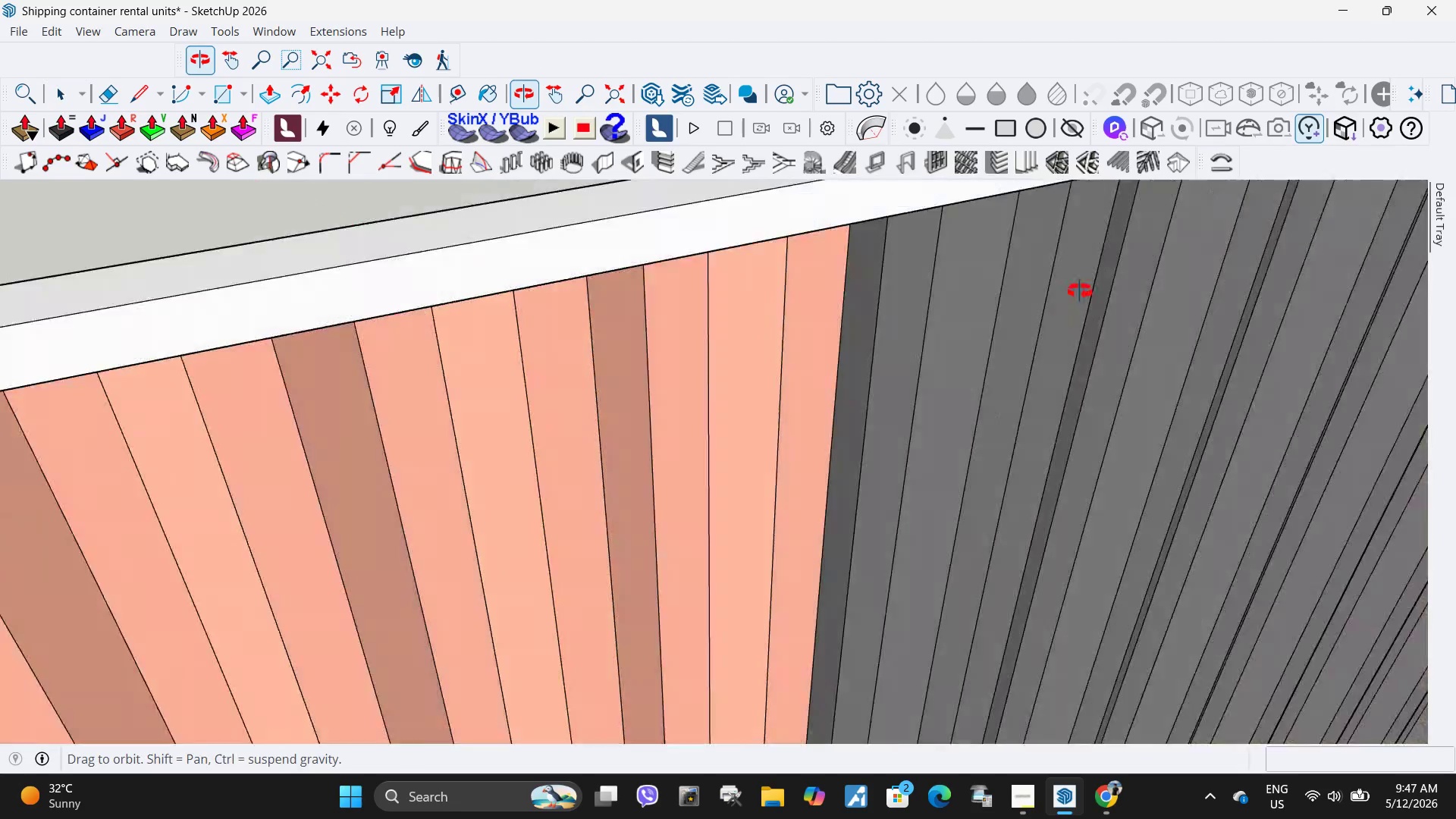 
scroll: coordinate [879, 381], scroll_direction: down, amount: 22.0
 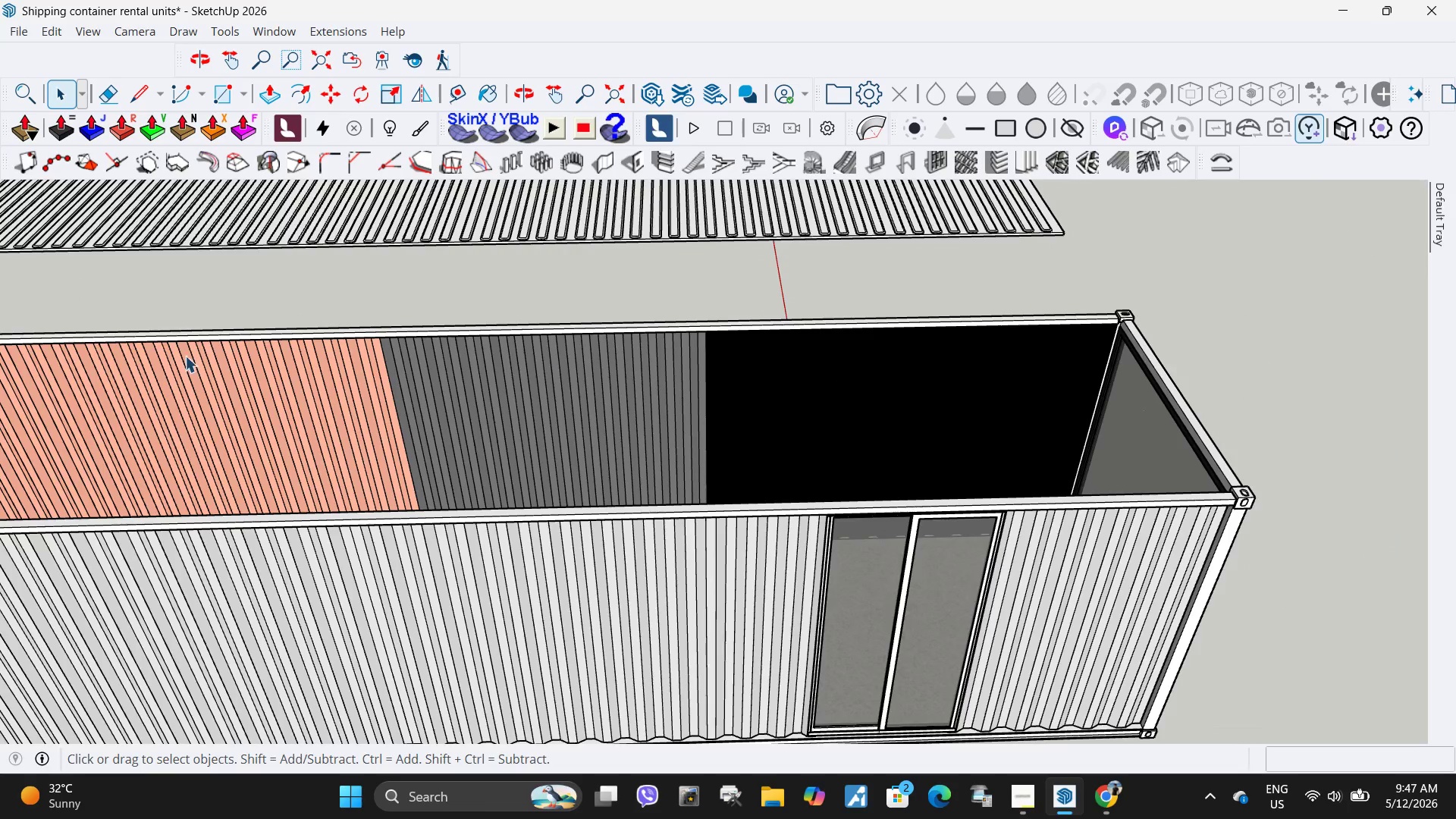 
scroll: coordinate [306, 360], scroll_direction: up, amount: 5.0
 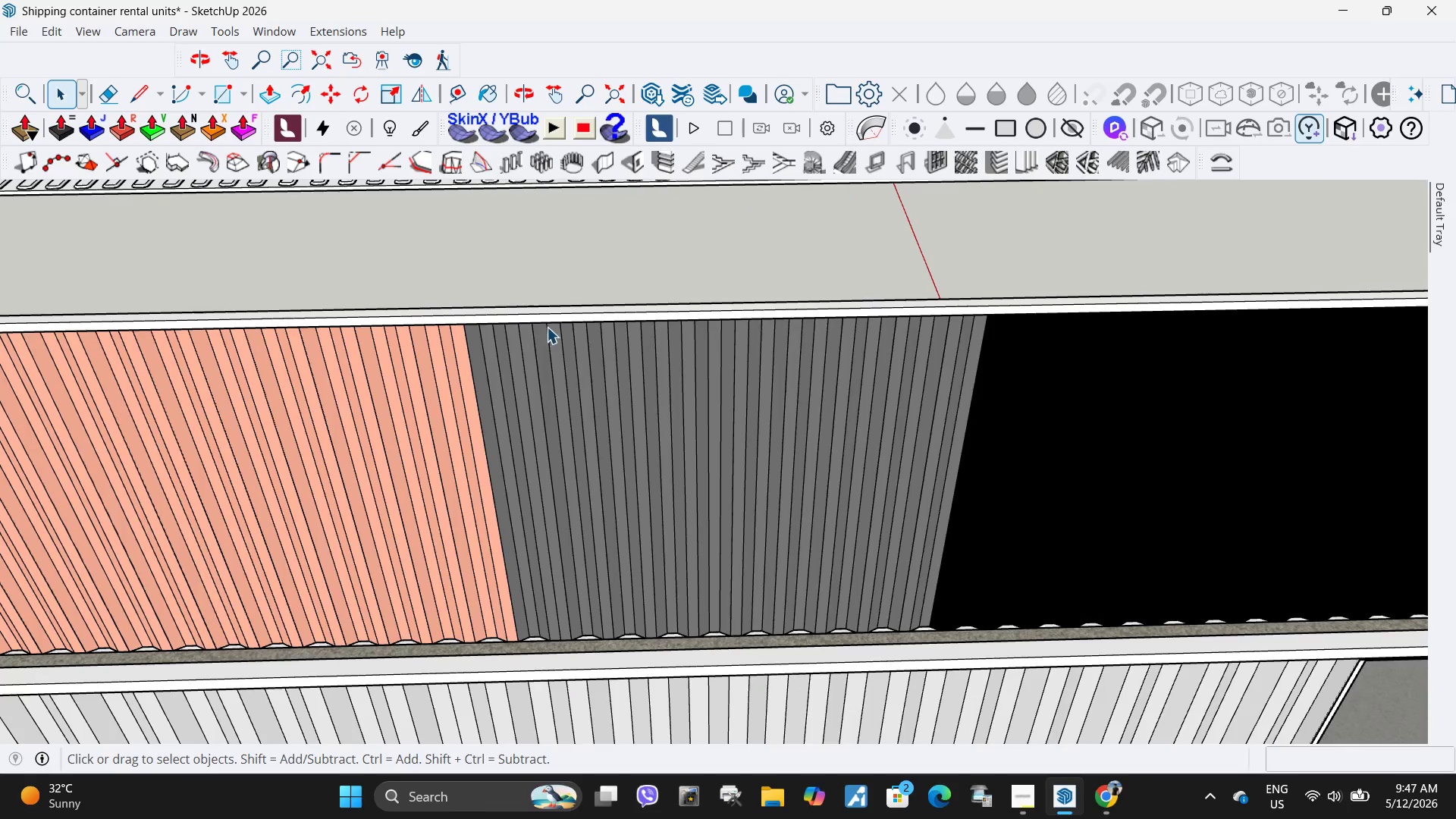 
key(R)
 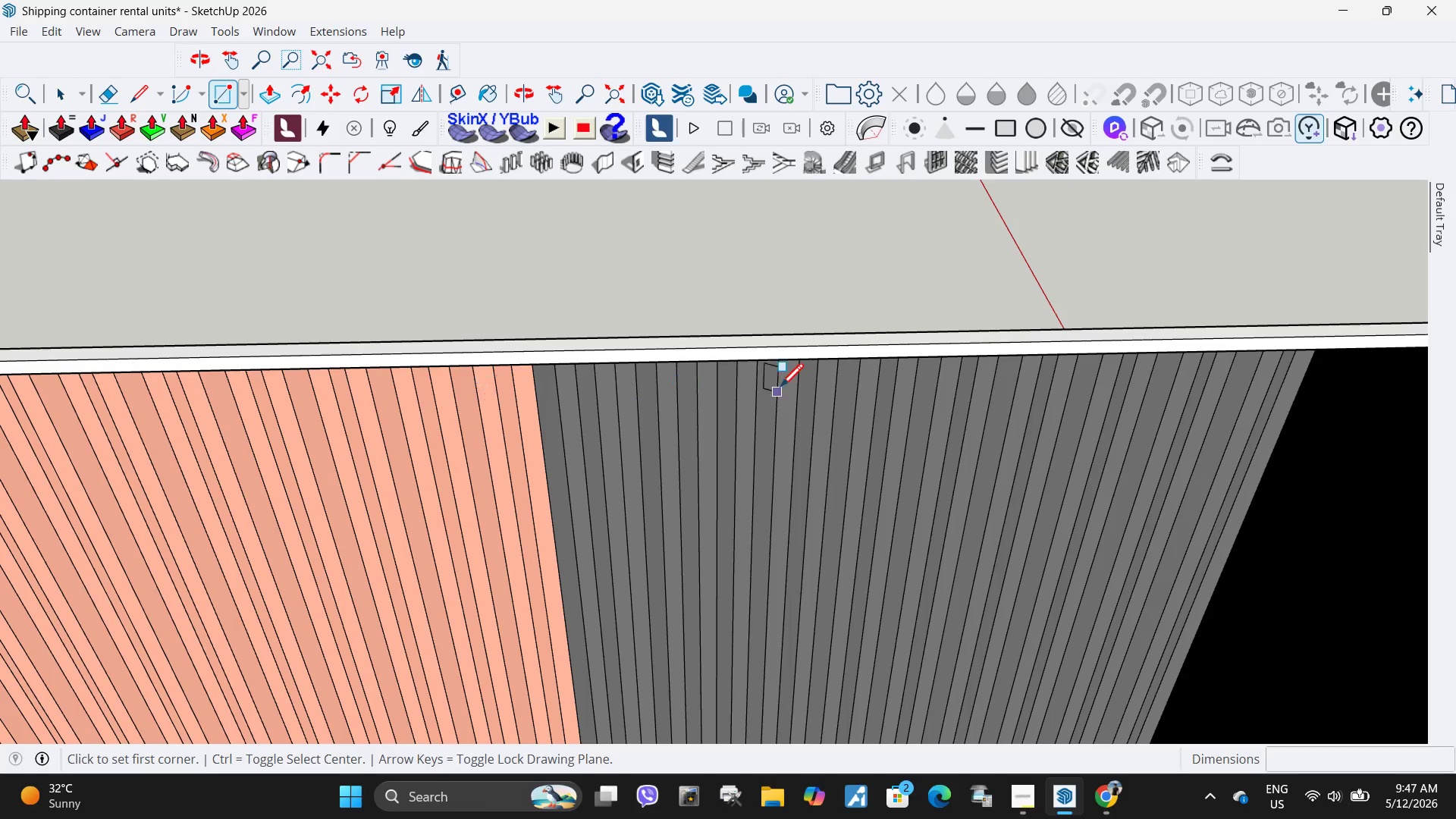 
scroll: coordinate [788, 287], scroll_direction: up, amount: 20.0
 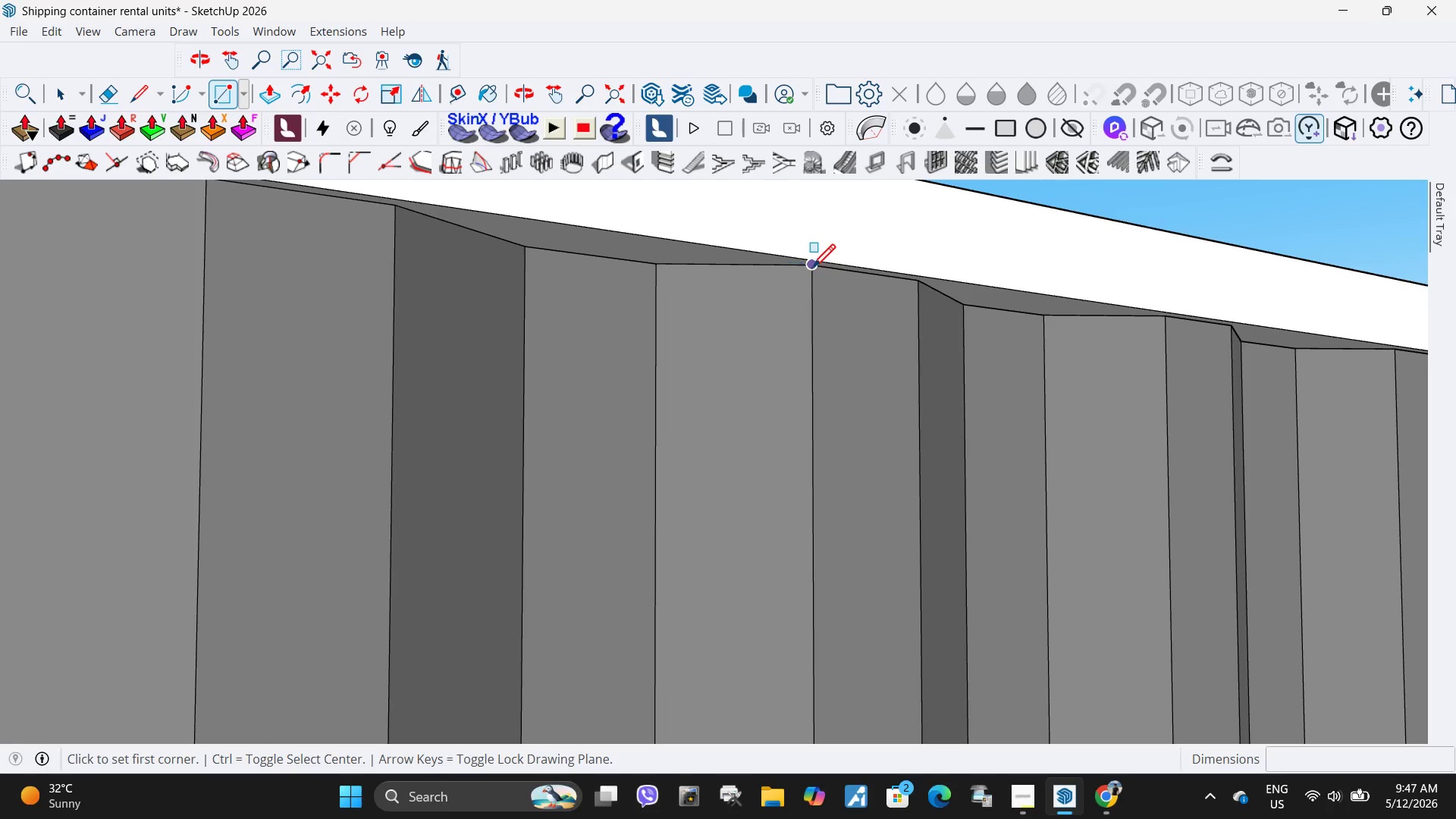 
left_click([812, 270])
 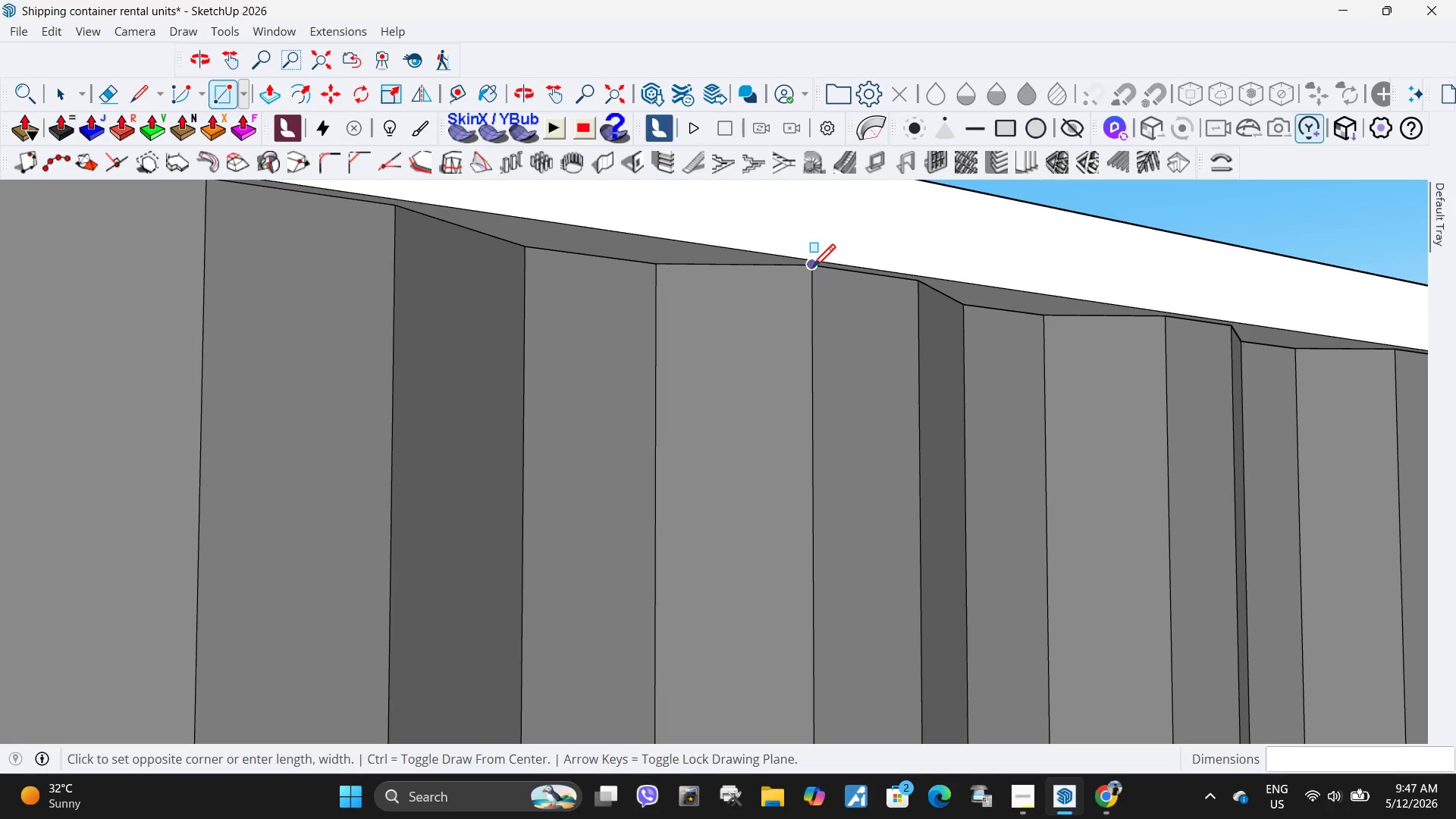 
scroll: coordinate [1112, 486], scroll_direction: down, amount: 28.0
 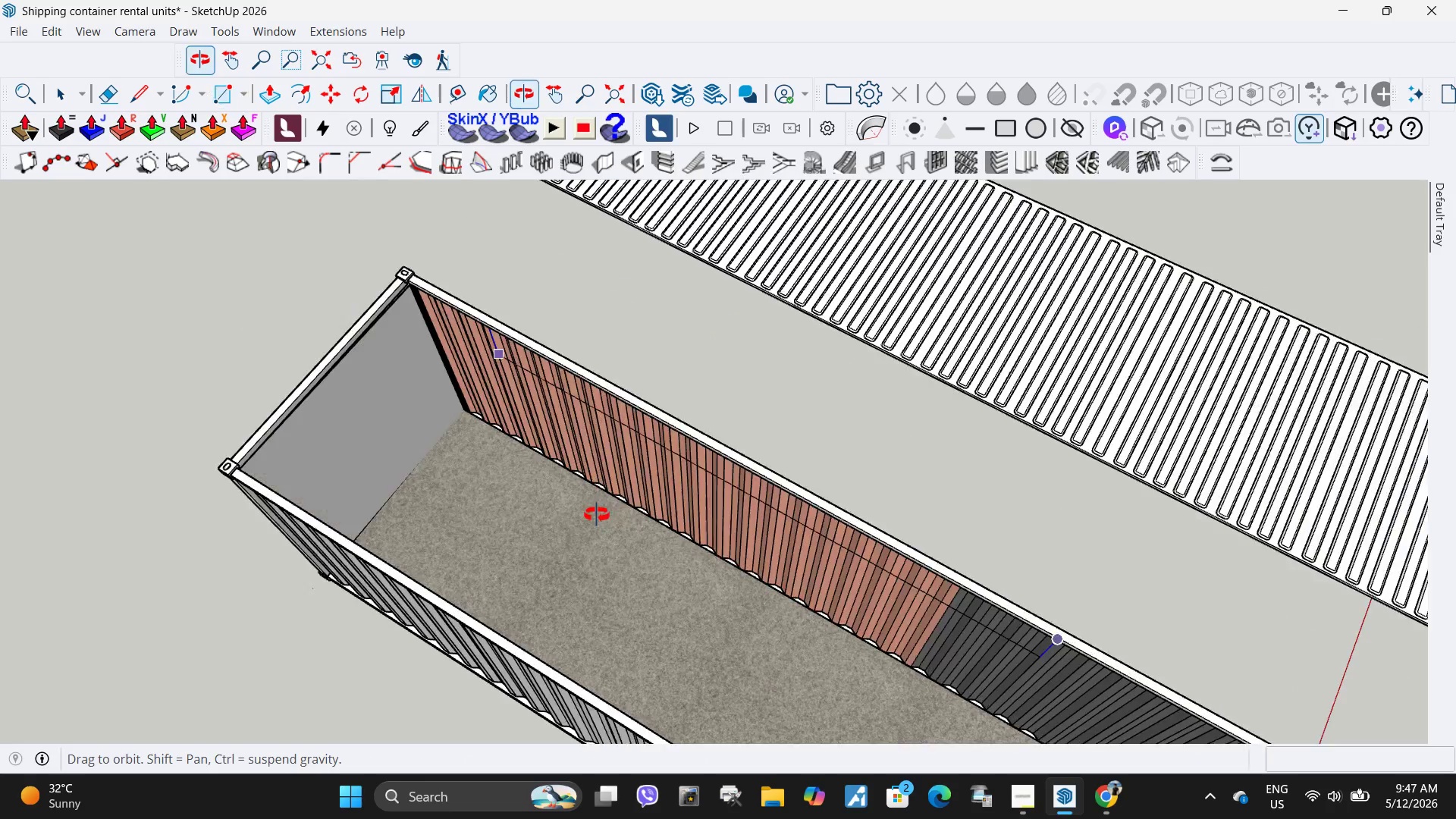 
scroll: coordinate [574, 388], scroll_direction: up, amount: 32.0
 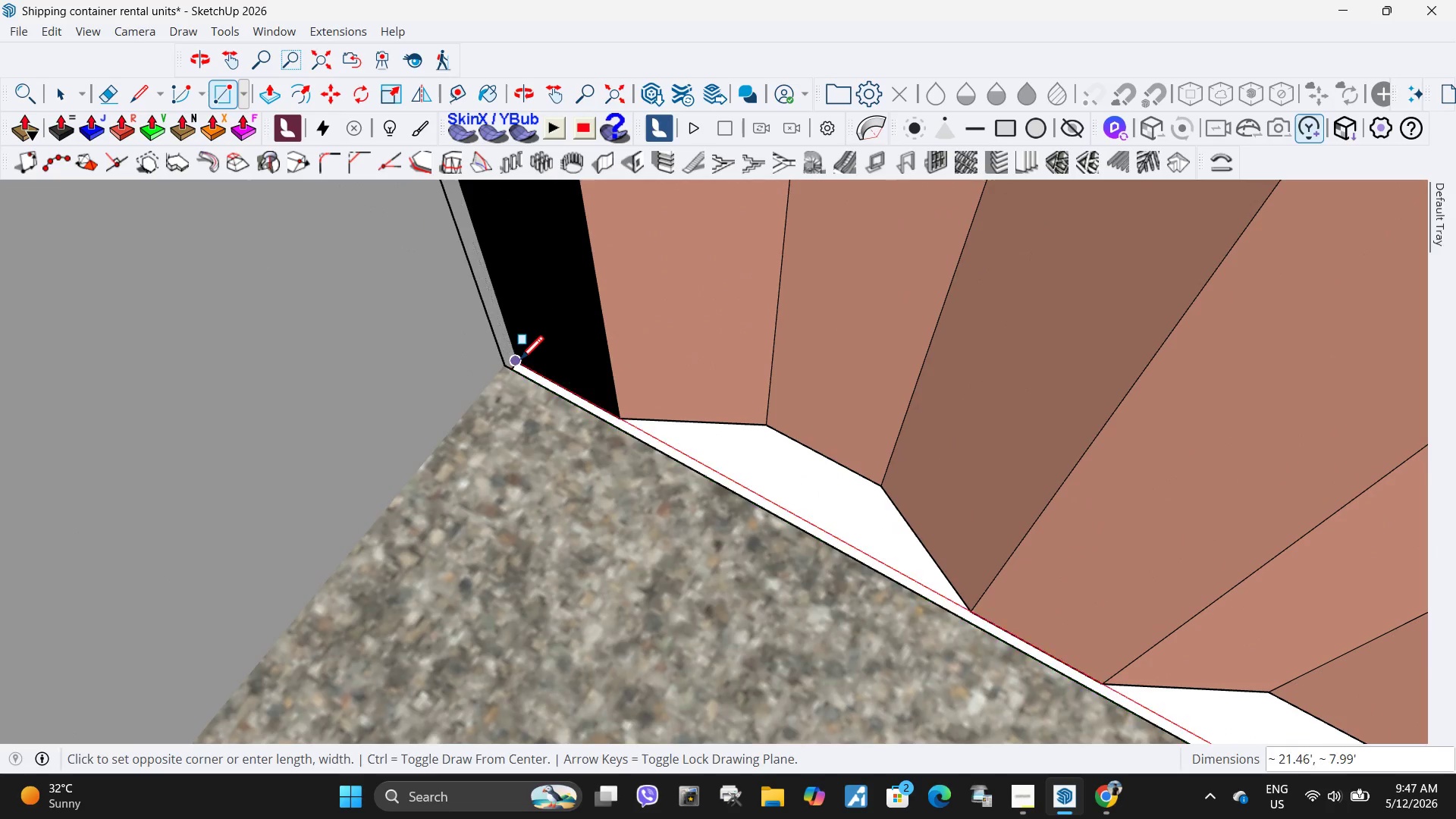 
left_click([520, 361])
 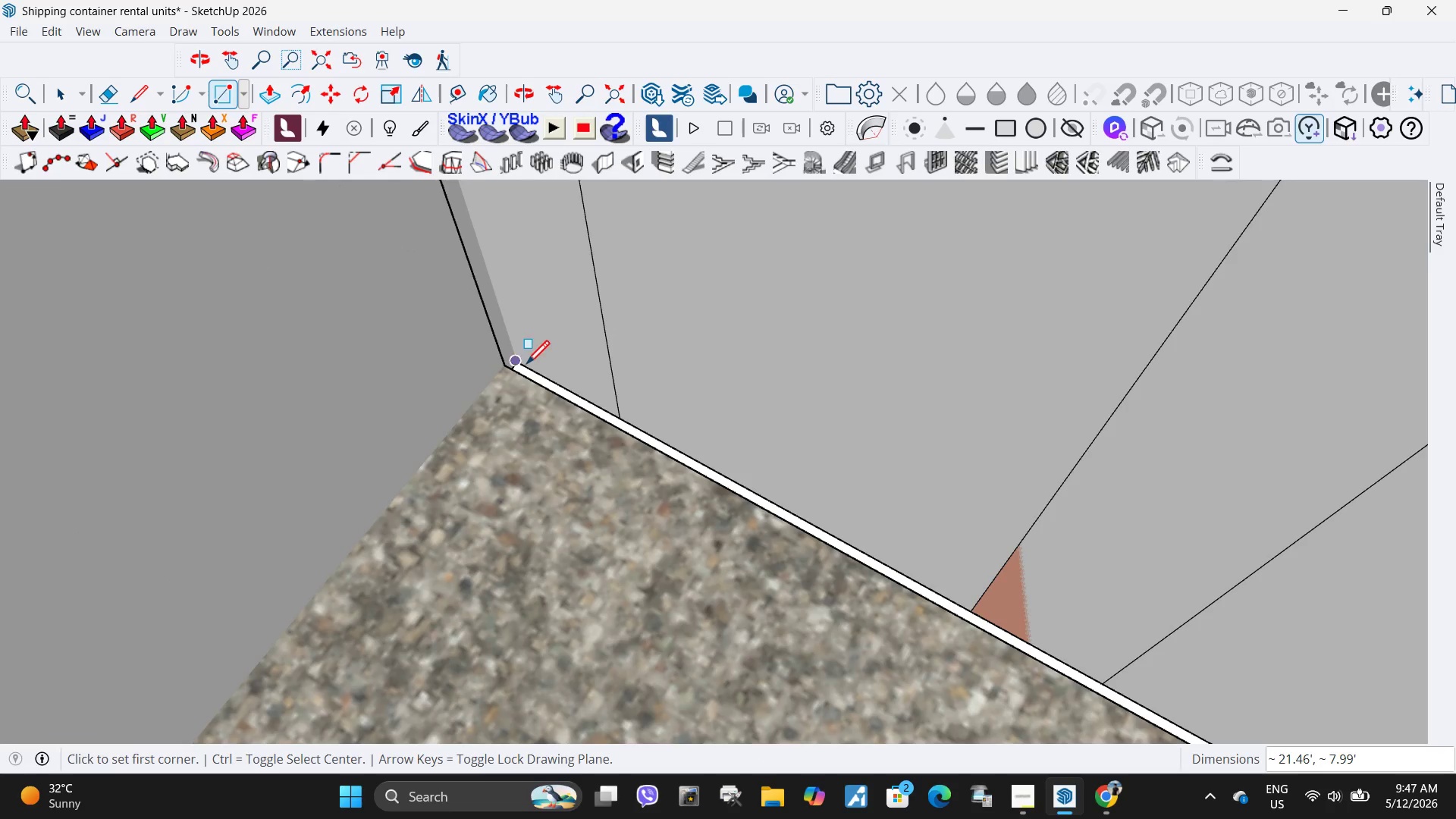 
key(Space)
 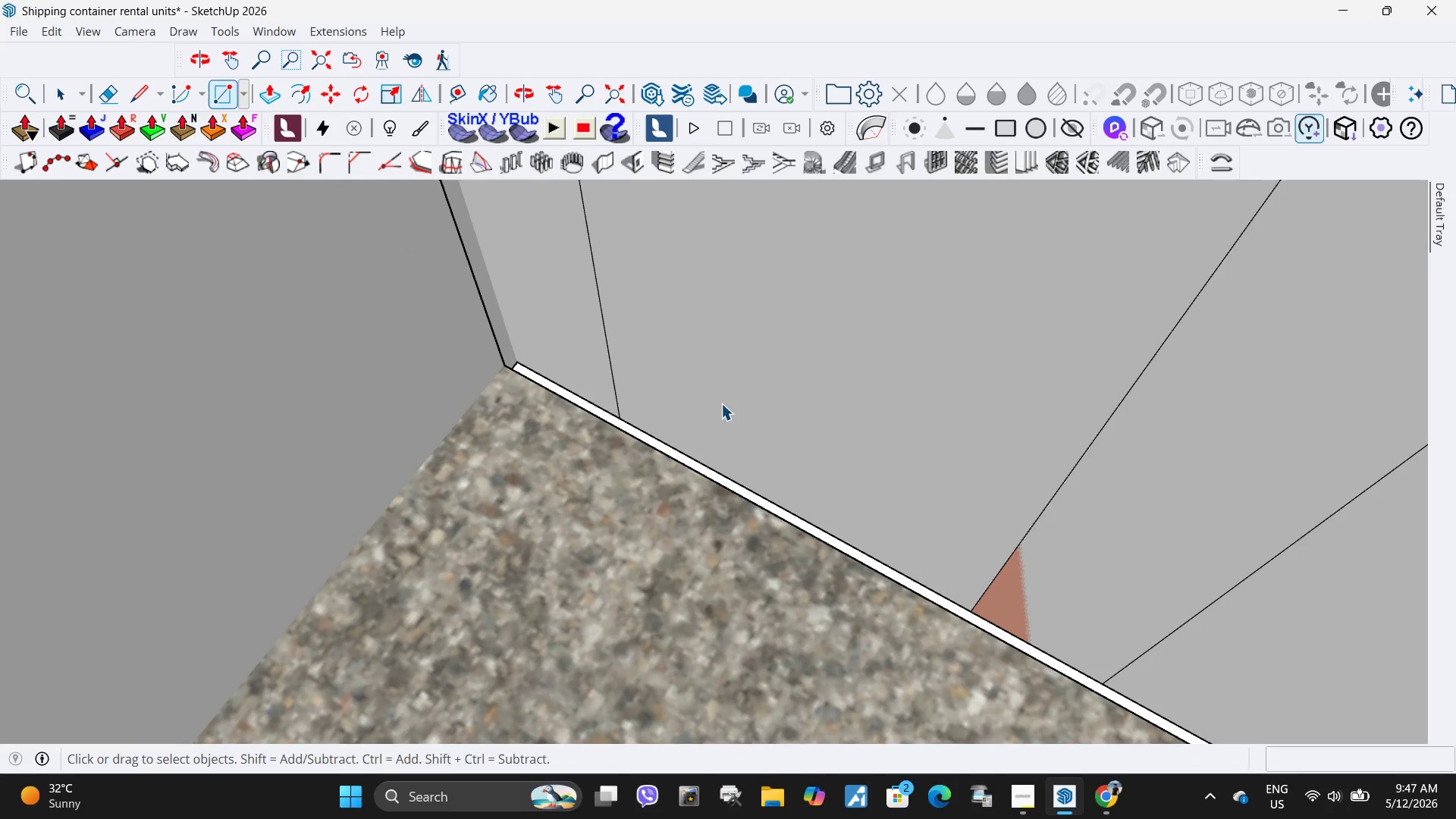 
left_click([723, 400])
 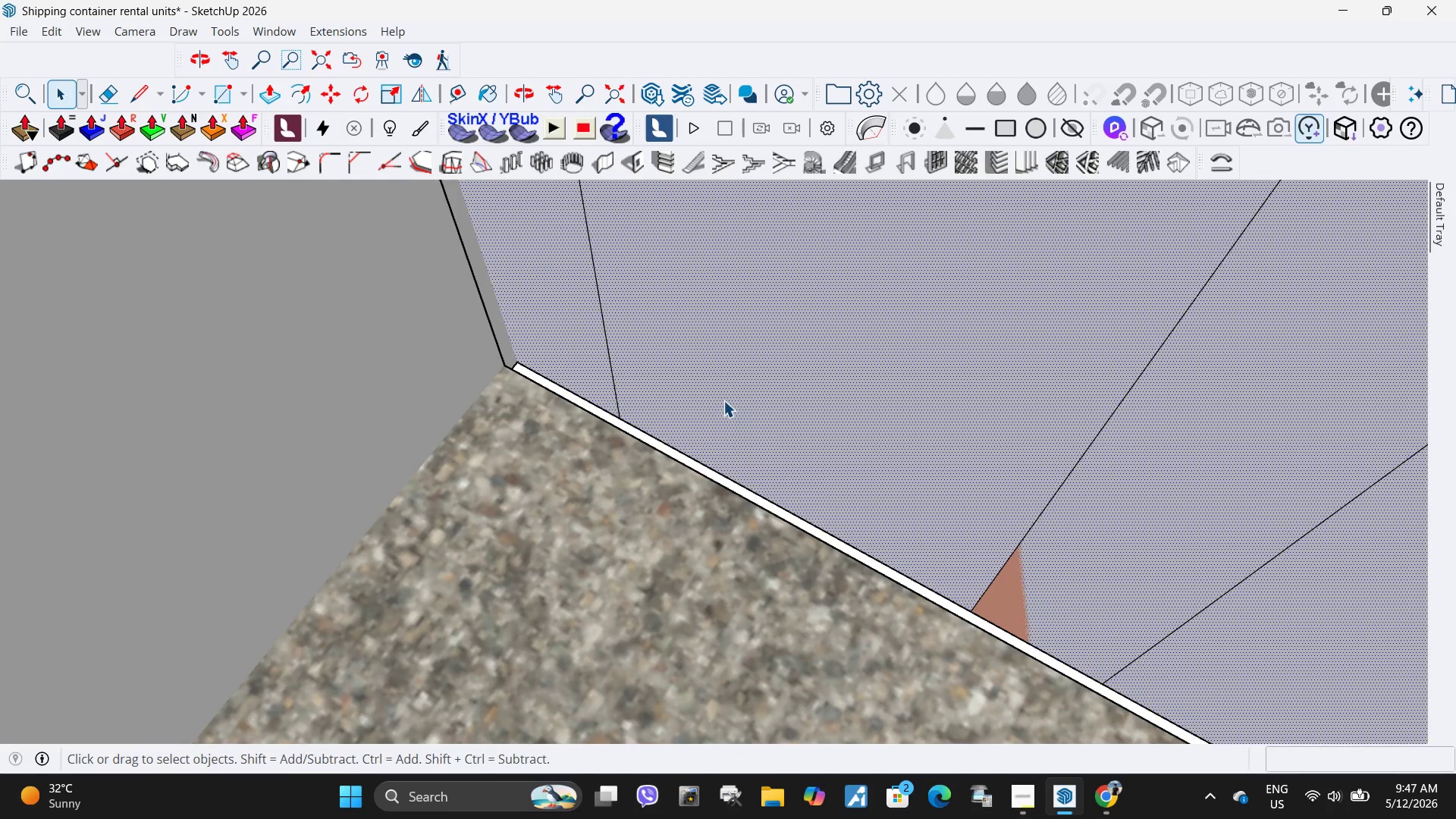 
key(P)
 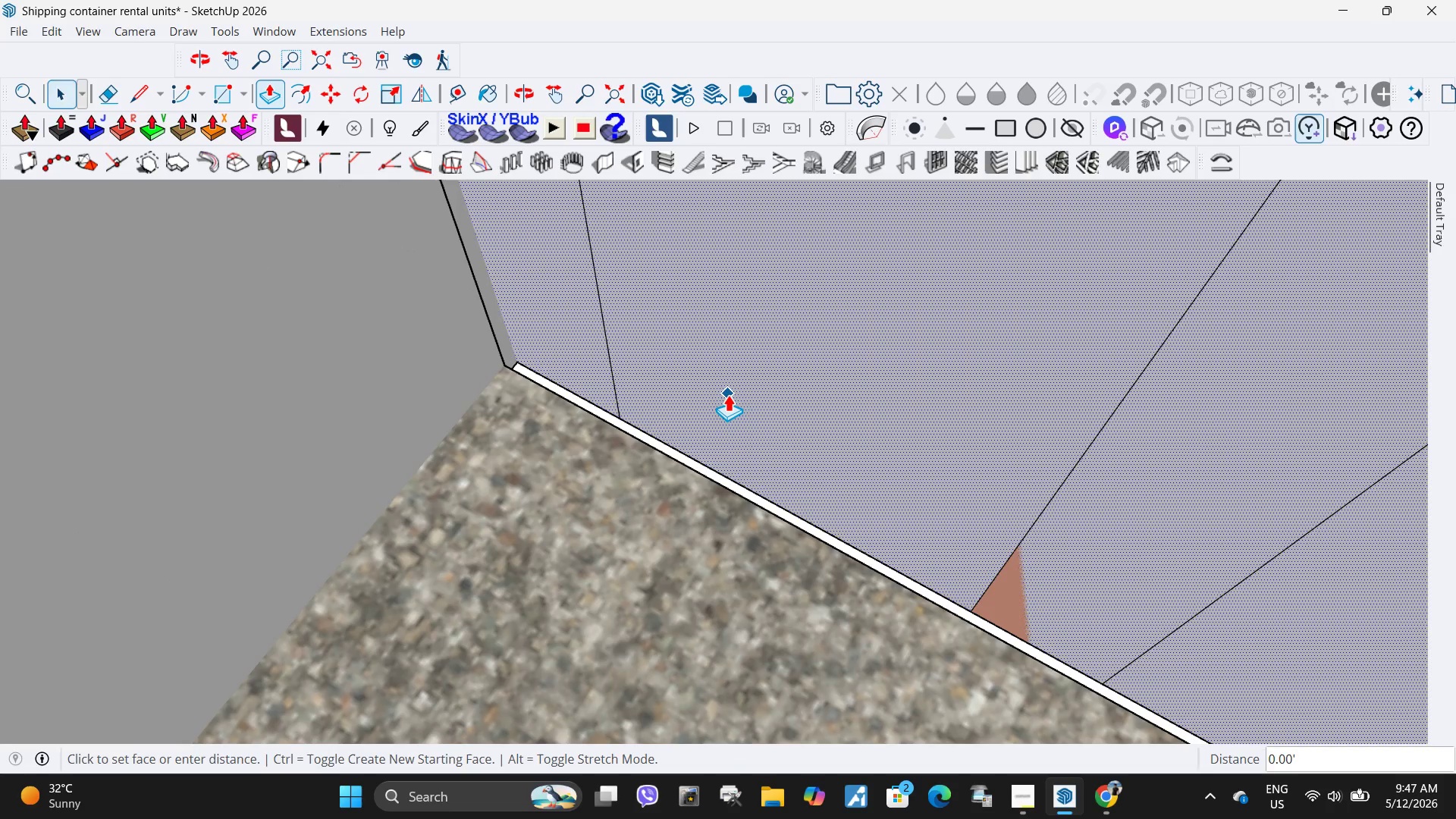 
left_click([728, 394])
 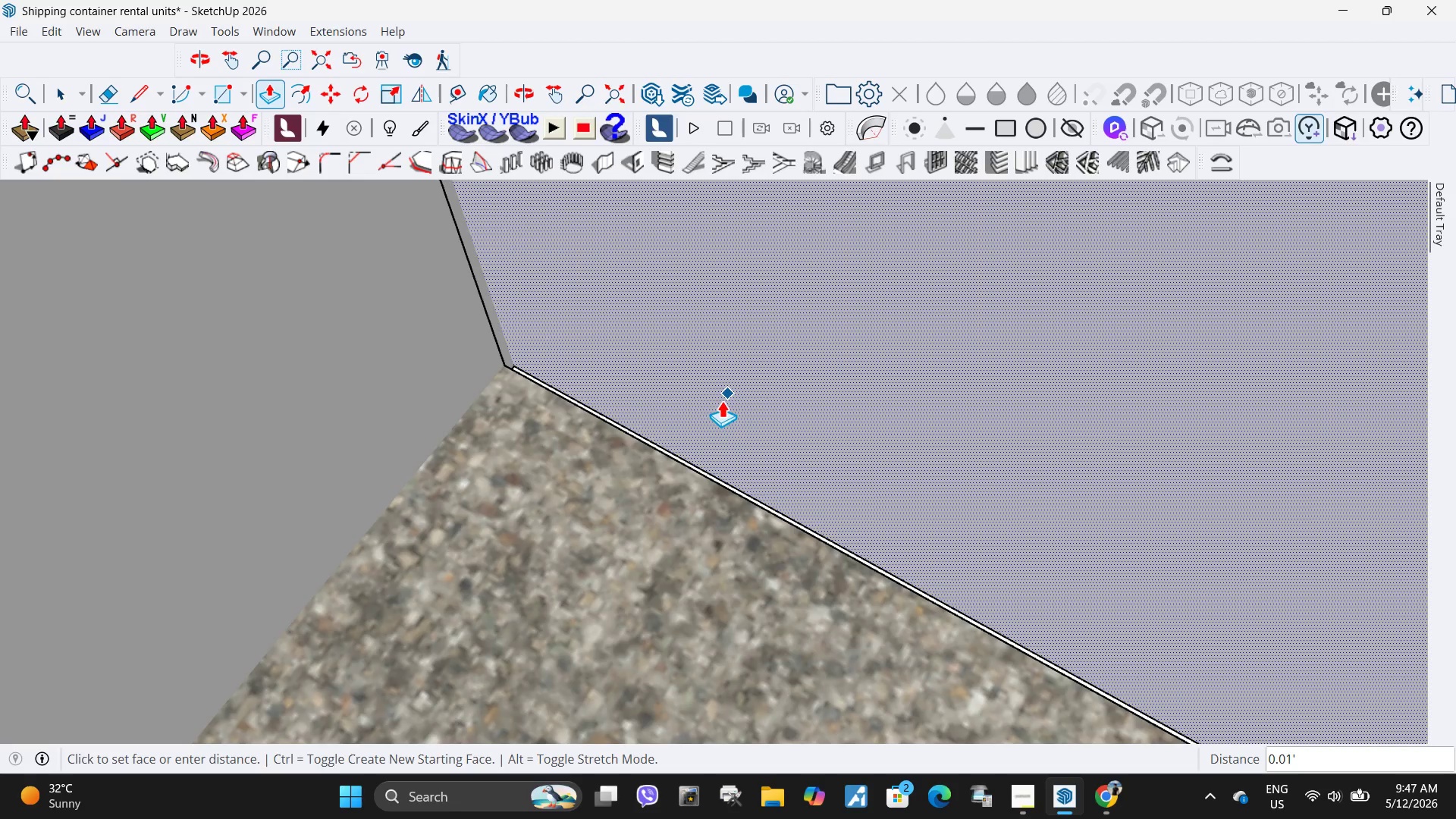 
left_click([722, 400])
 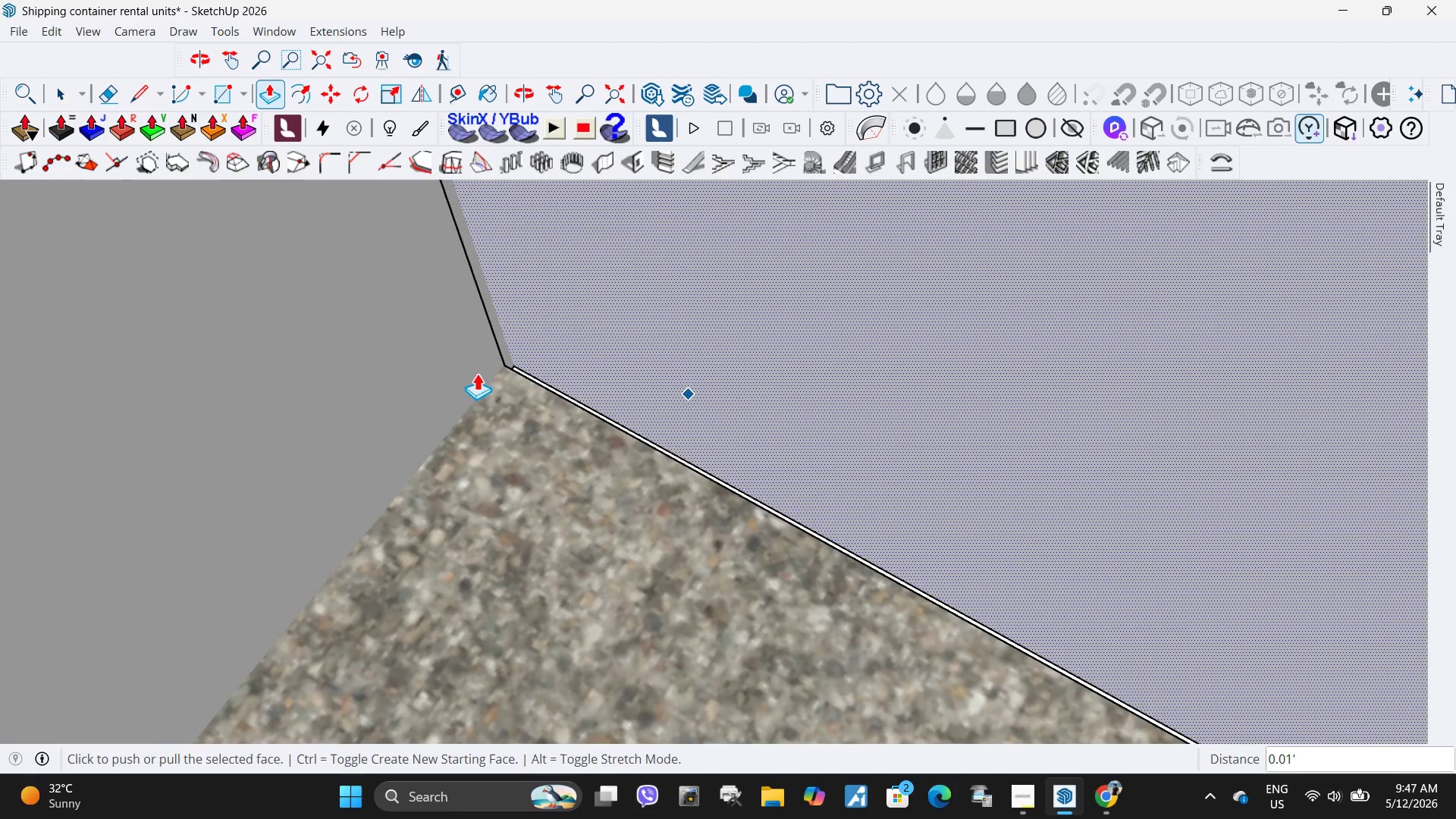 
key(Space)
 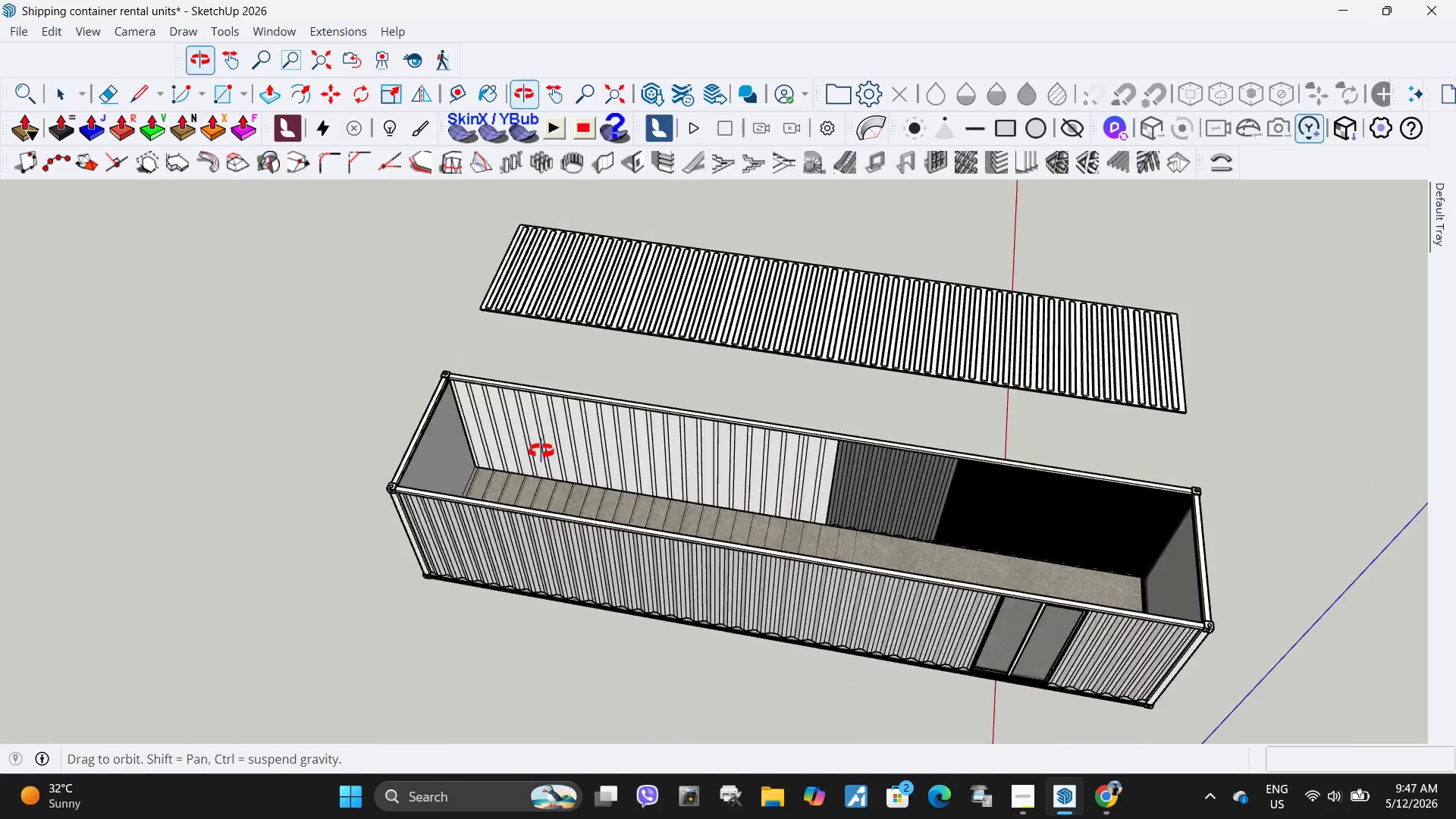 
scroll: coordinate [546, 377], scroll_direction: down, amount: 43.0
 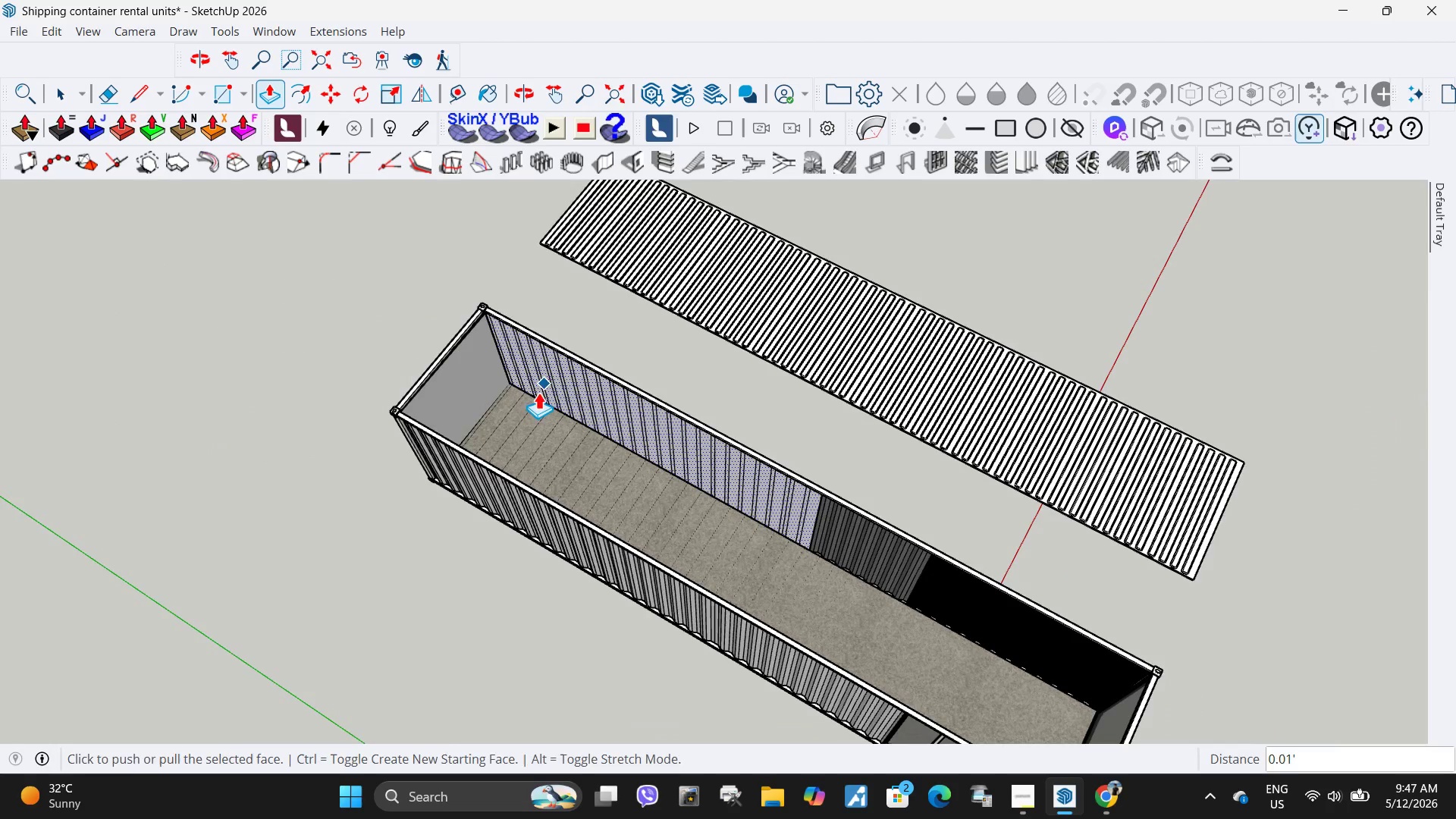 
key(Escape)
 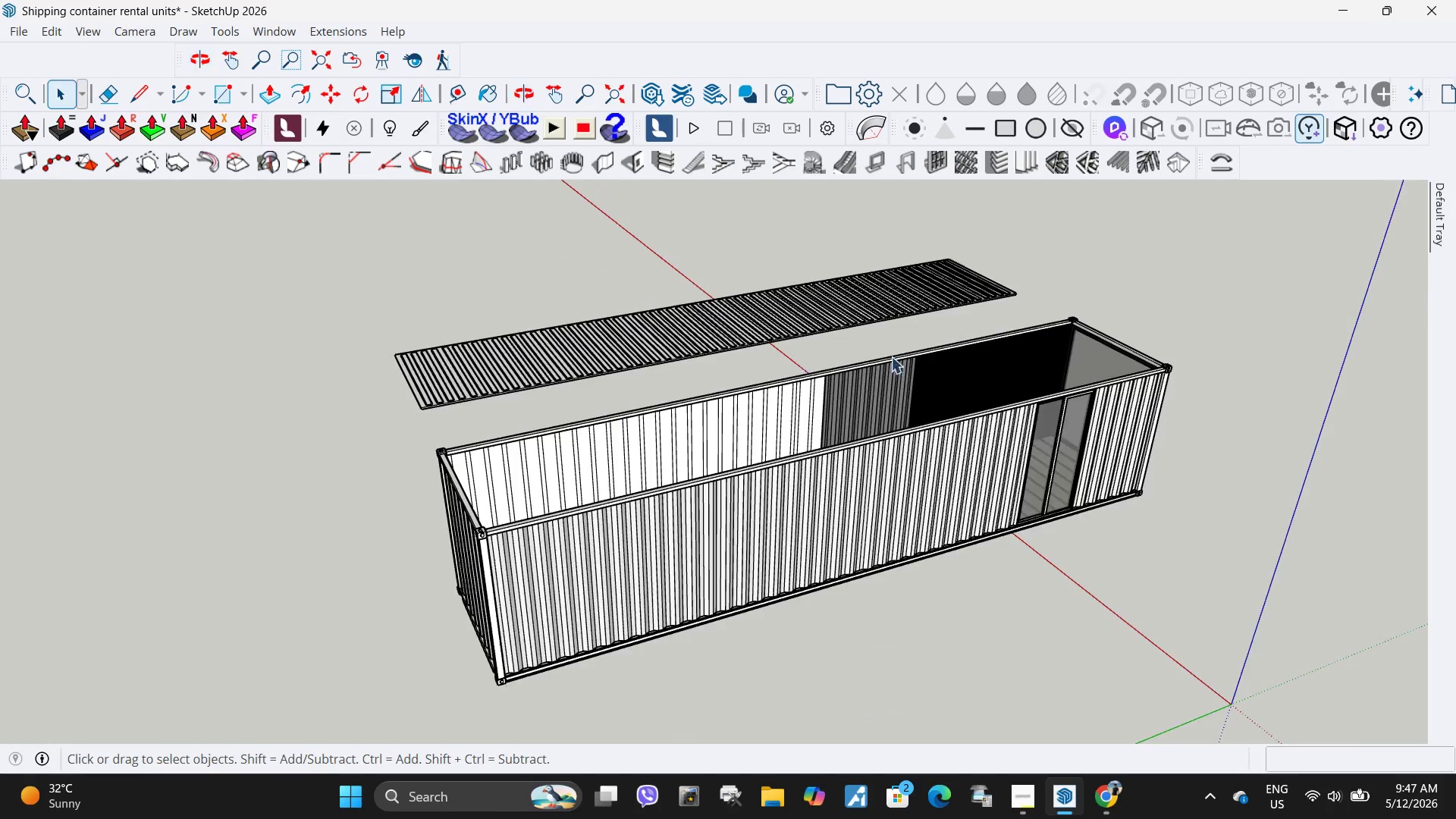 
scroll: coordinate [865, 356], scroll_direction: up, amount: 11.0
 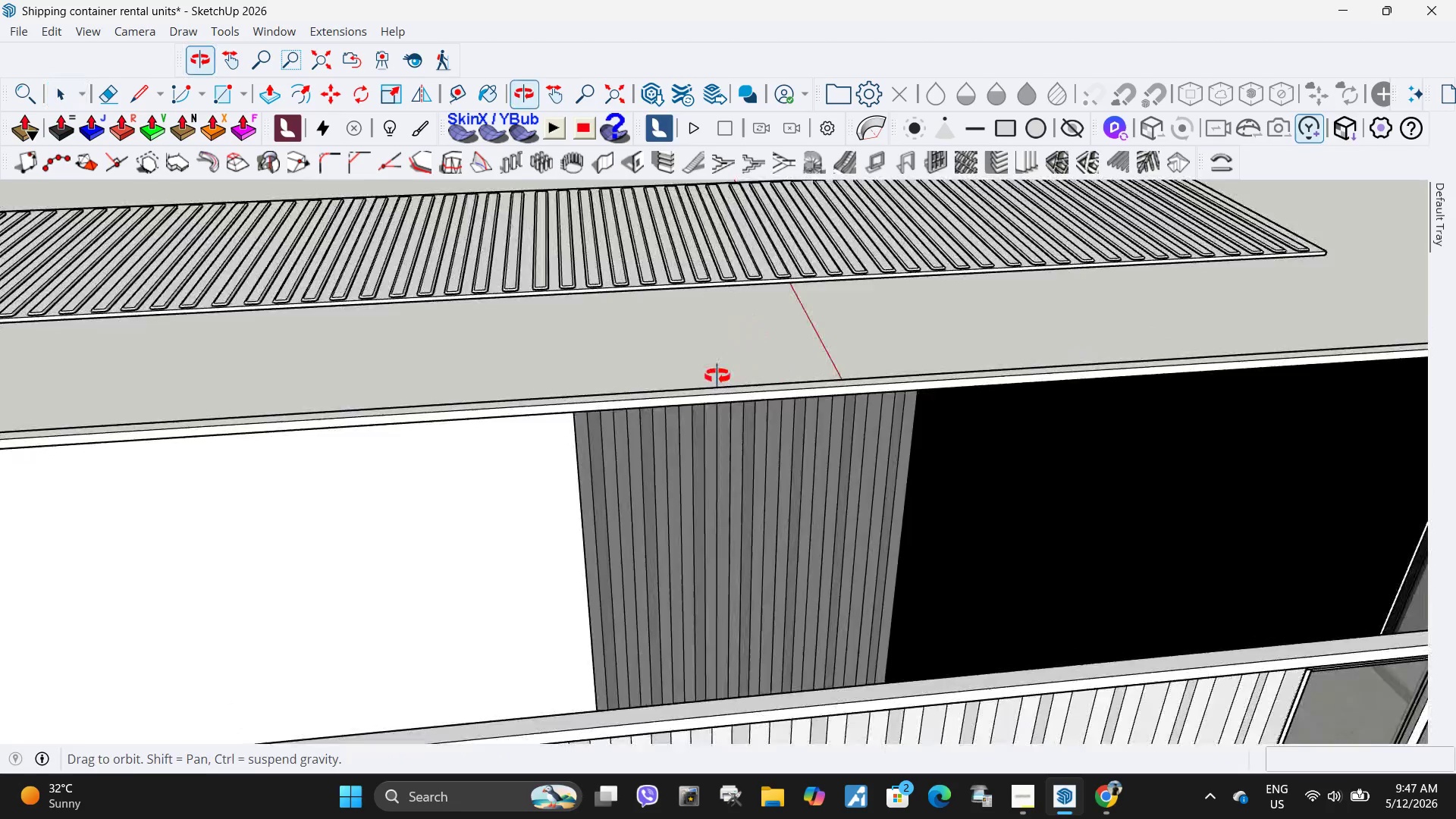 
key(H)
 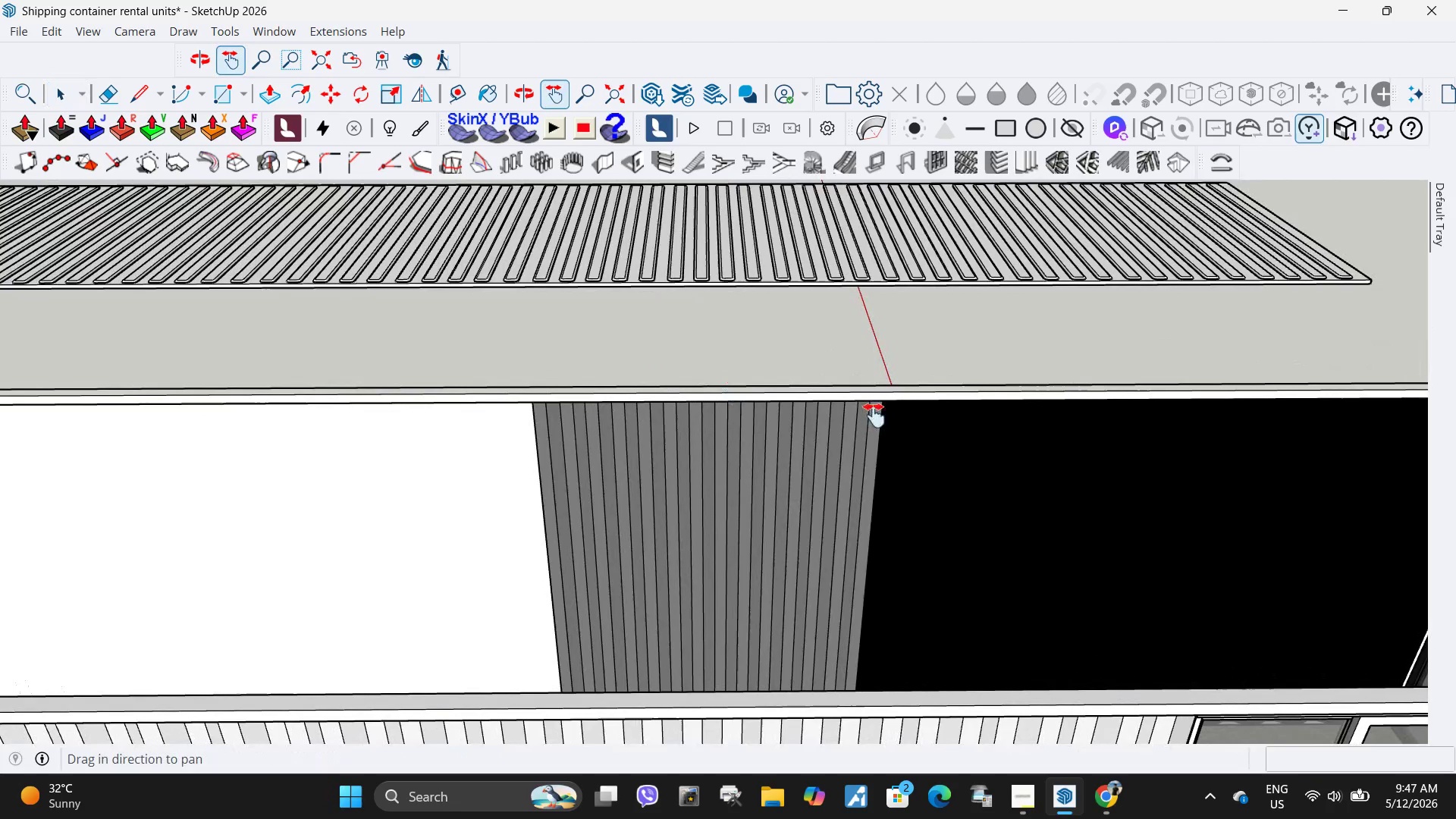 
left_click_drag(start_coordinate=[890, 410], to_coordinate=[754, 375])
 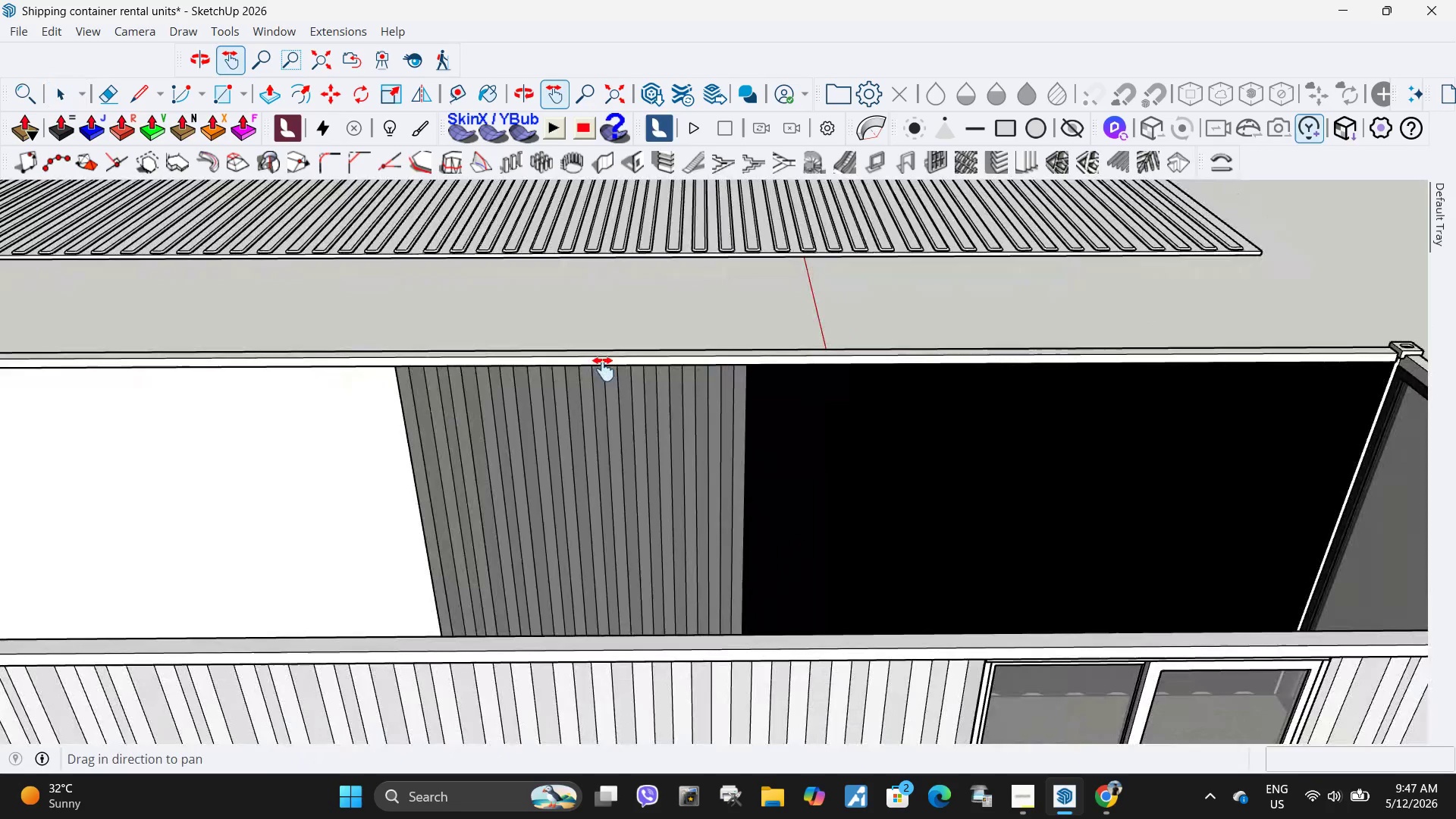 
scroll: coordinate [607, 369], scroll_direction: down, amount: 6.0
 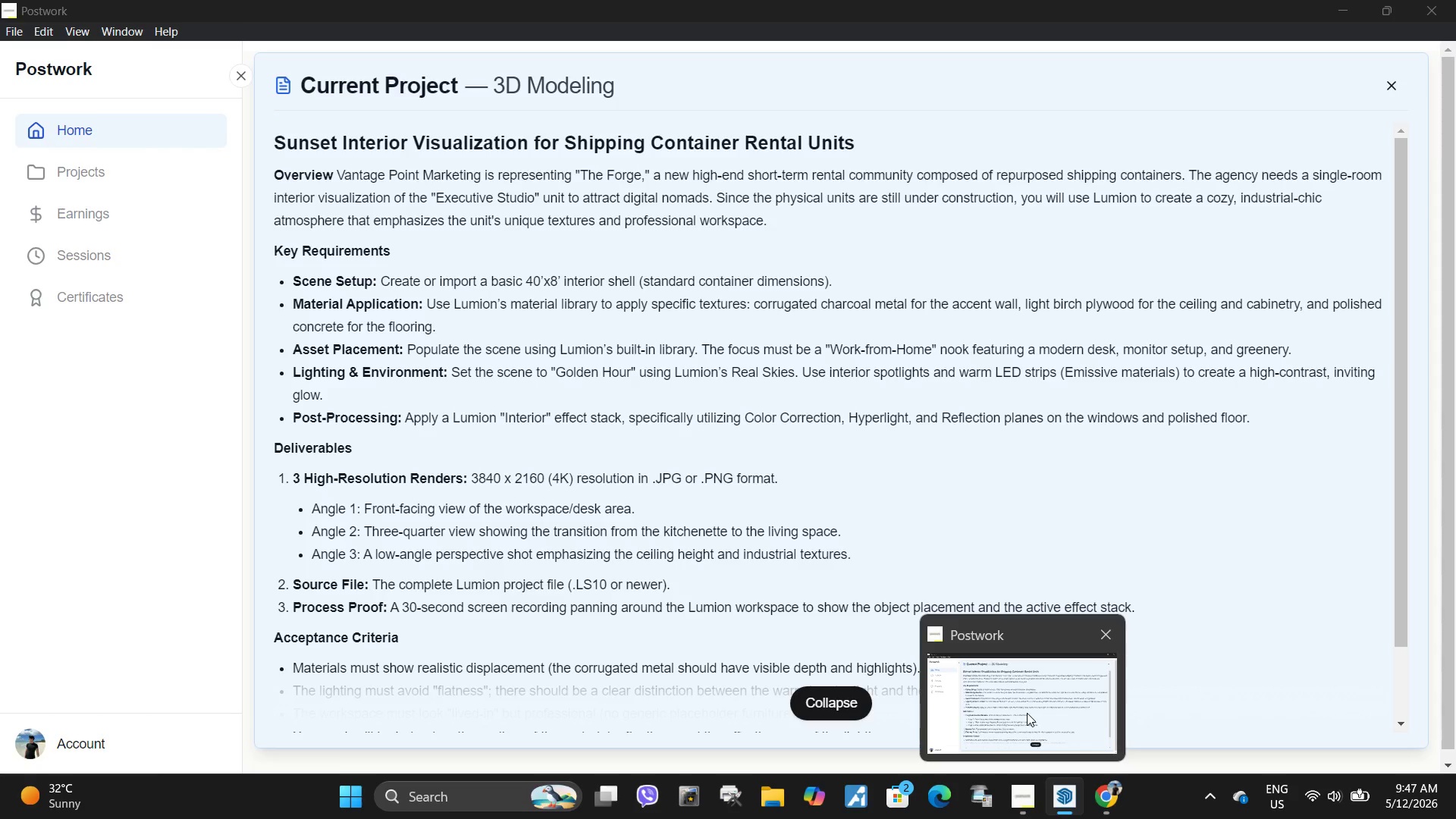 
wait(28.25)
 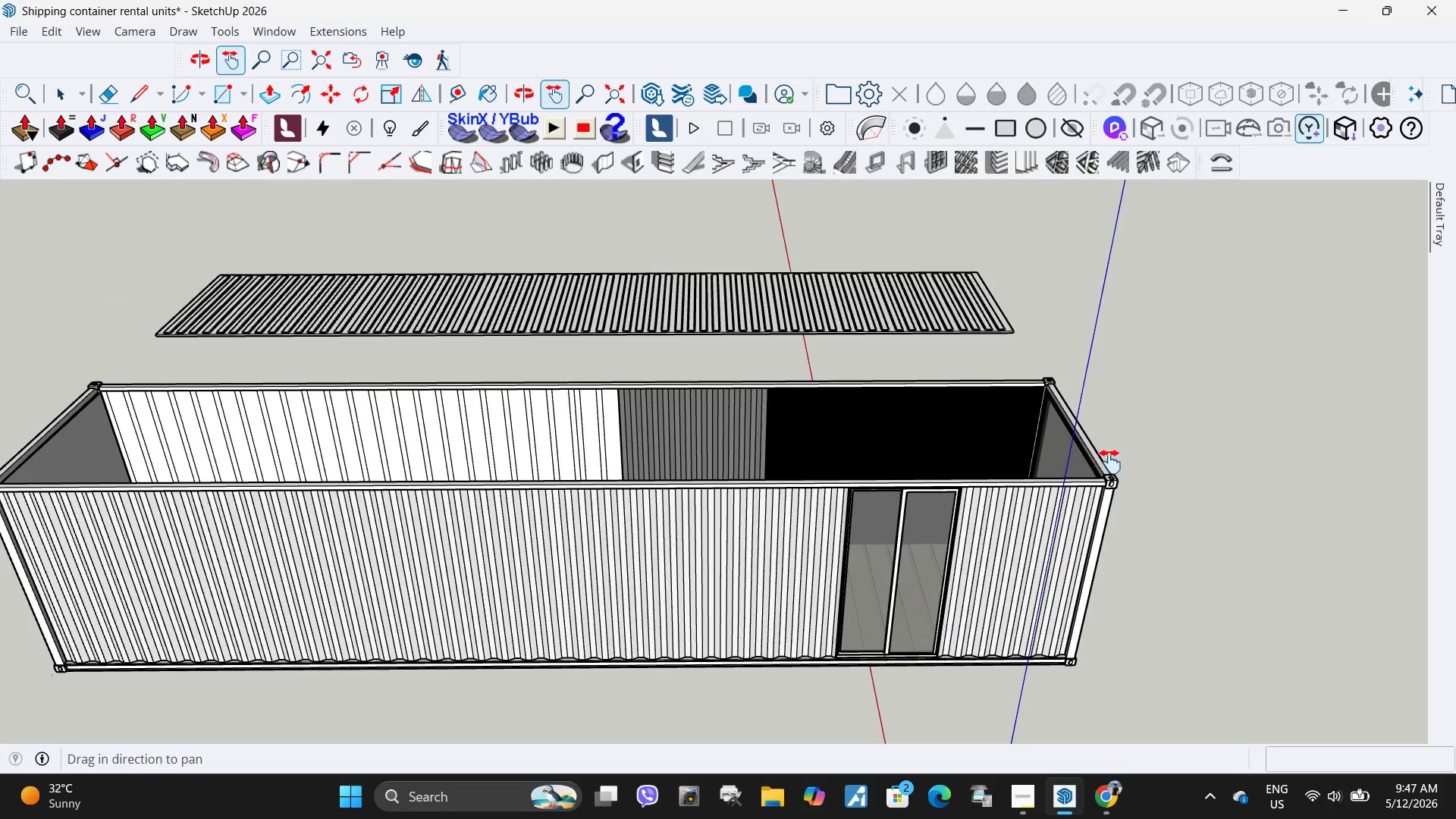 
key(Space)
 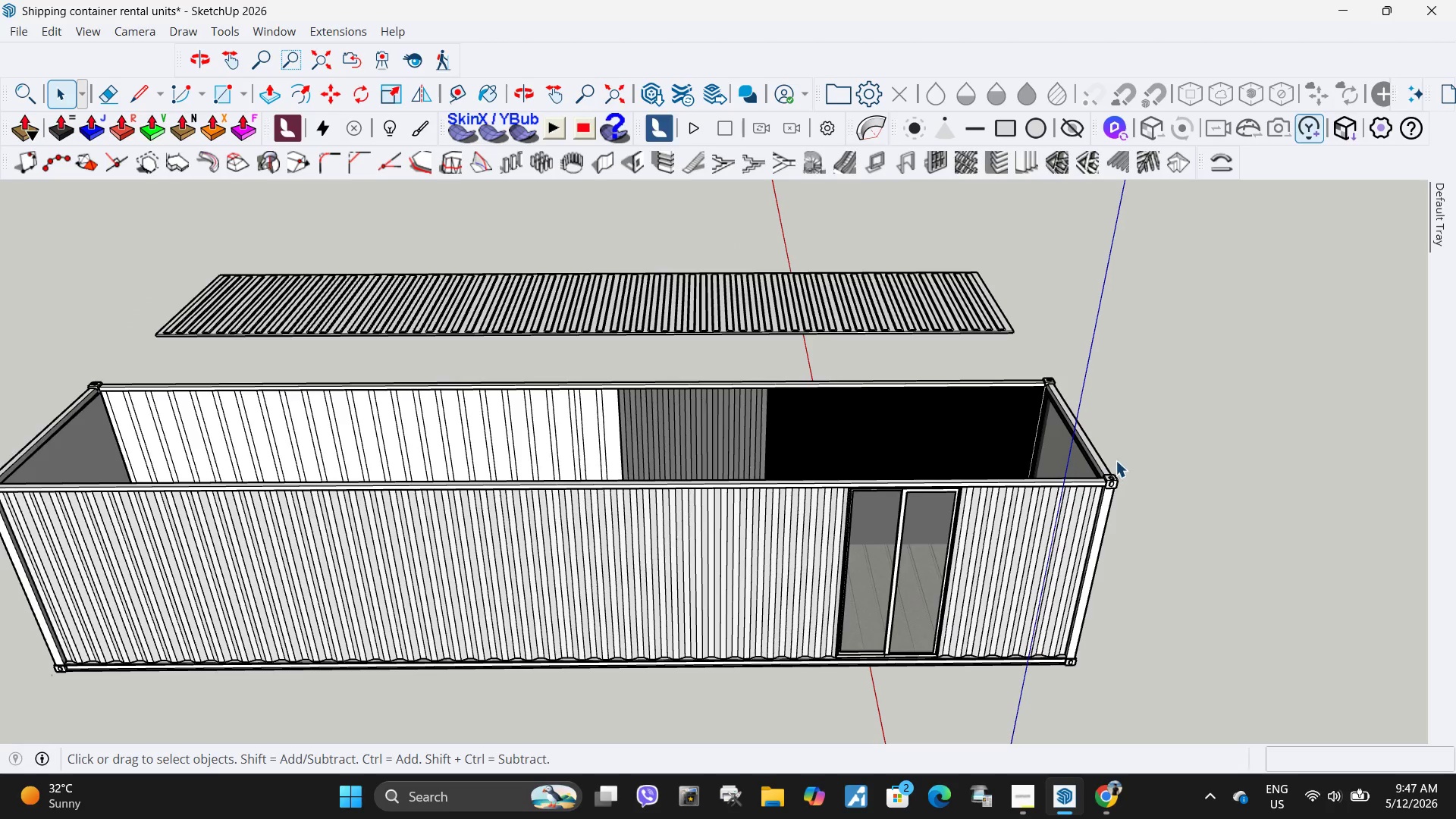 
scroll: coordinate [1012, 453], scroll_direction: down, amount: 3.0
 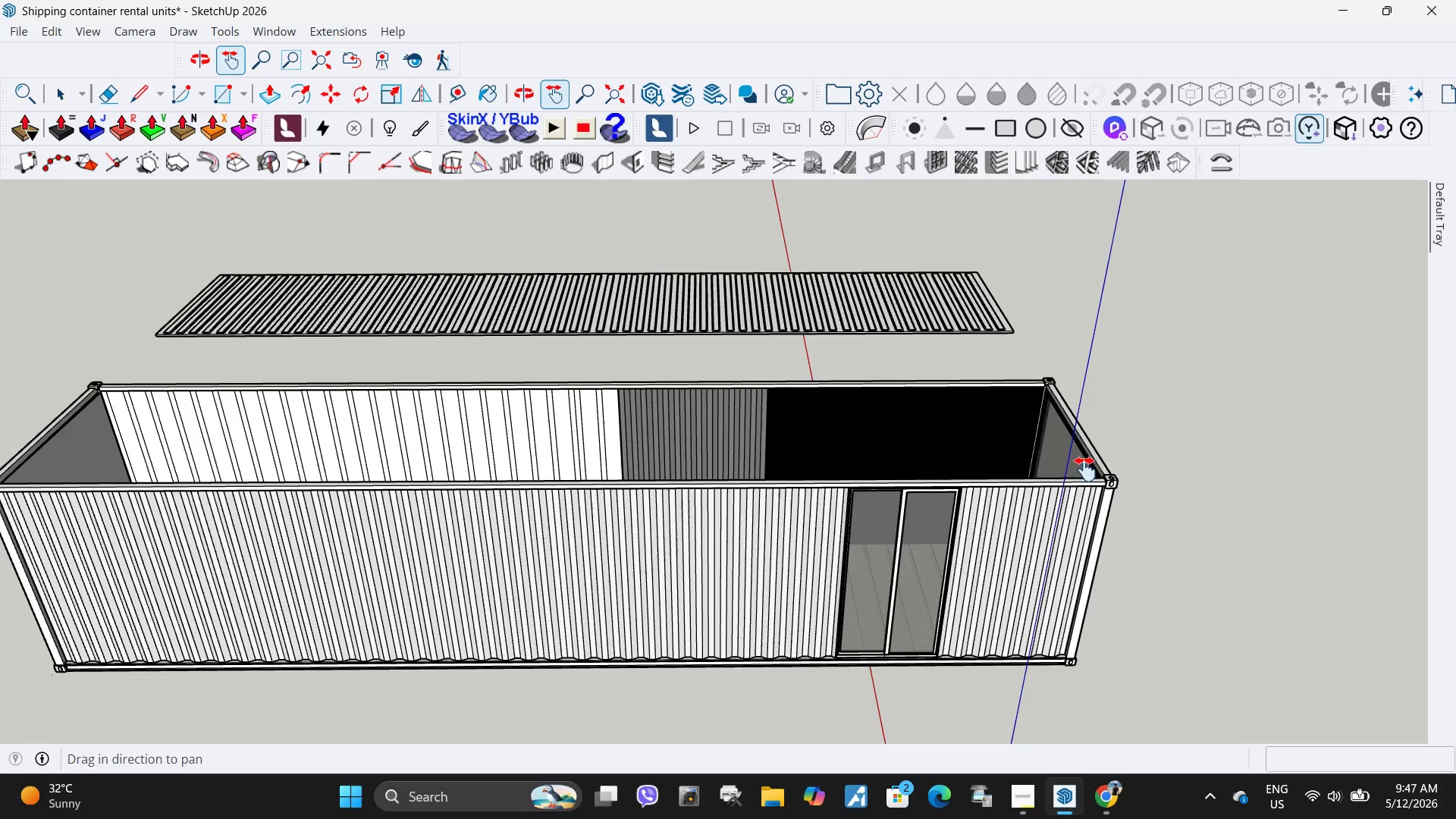 
left_click([1189, 460])
 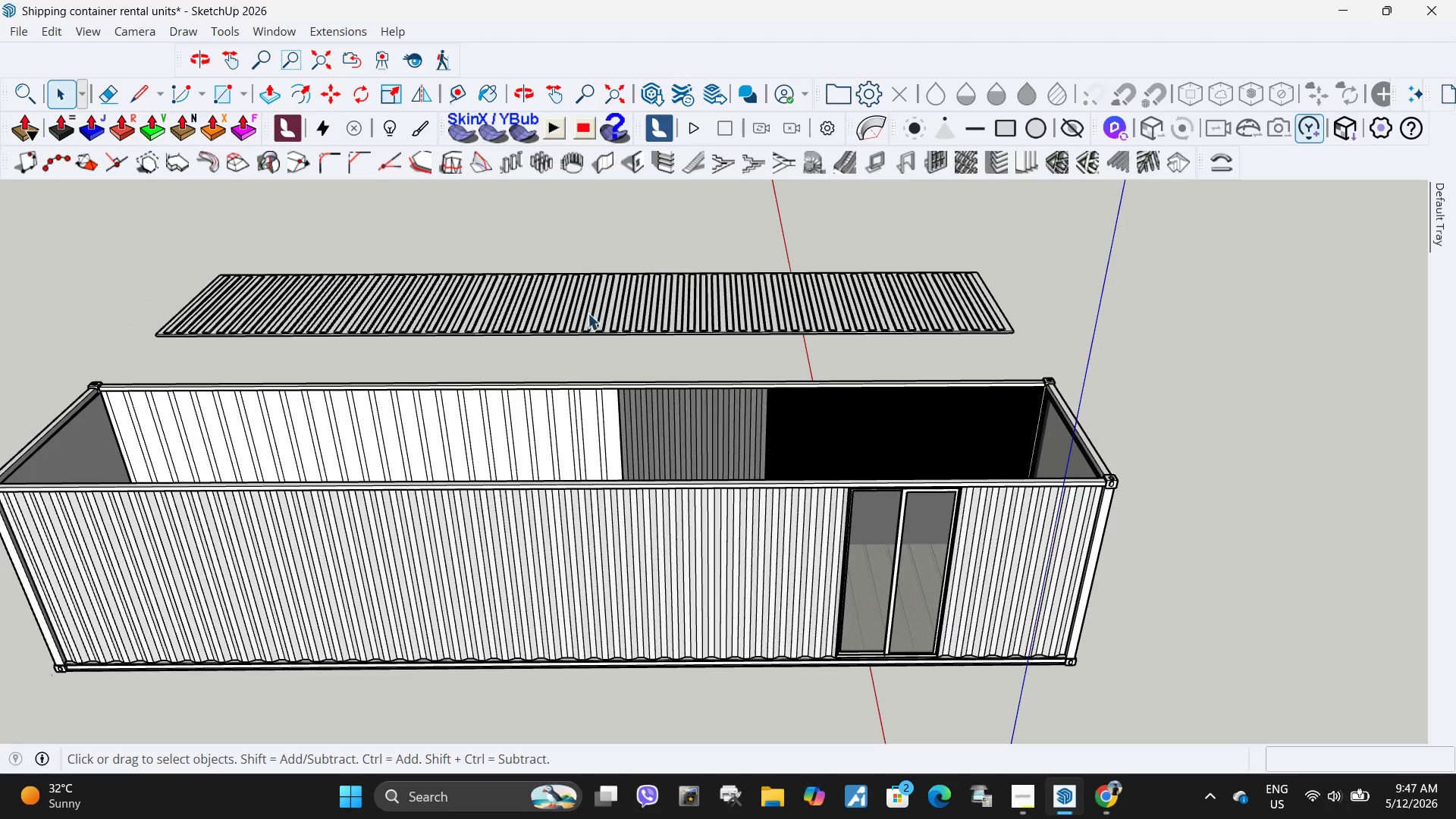 
left_click([714, 313])
 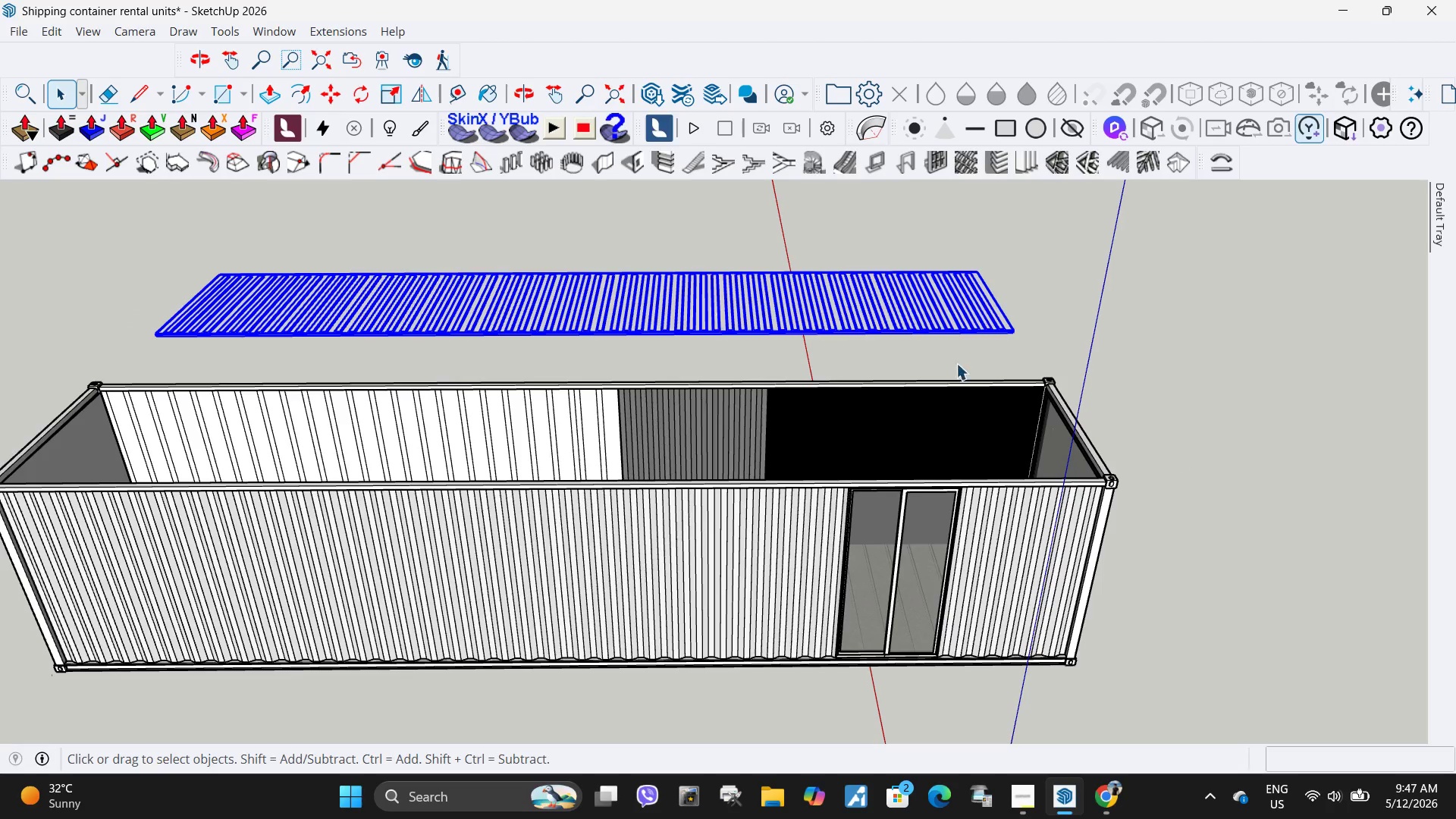 
scroll: coordinate [1000, 345], scroll_direction: up, amount: 8.0
 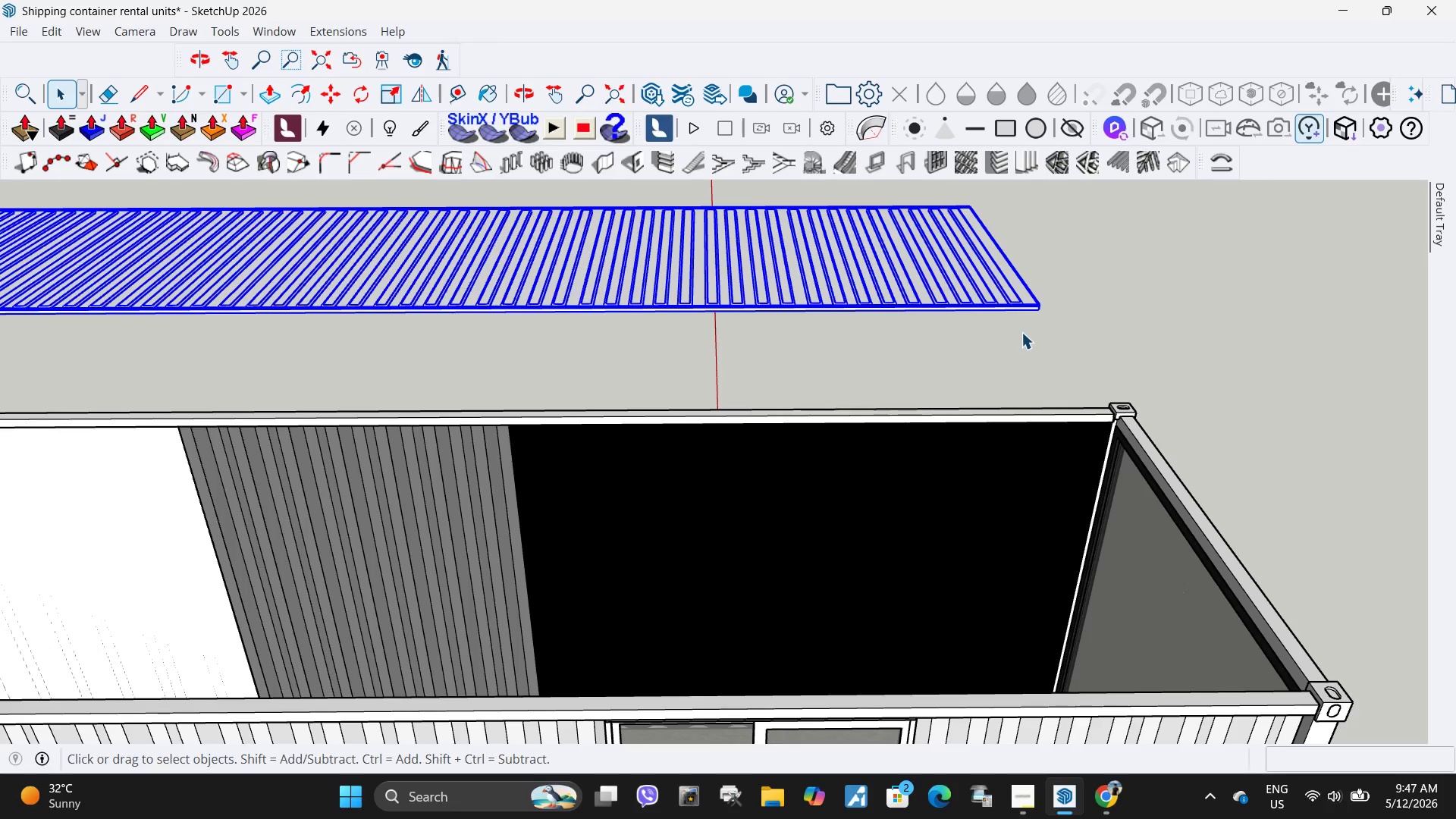 
key(M)
 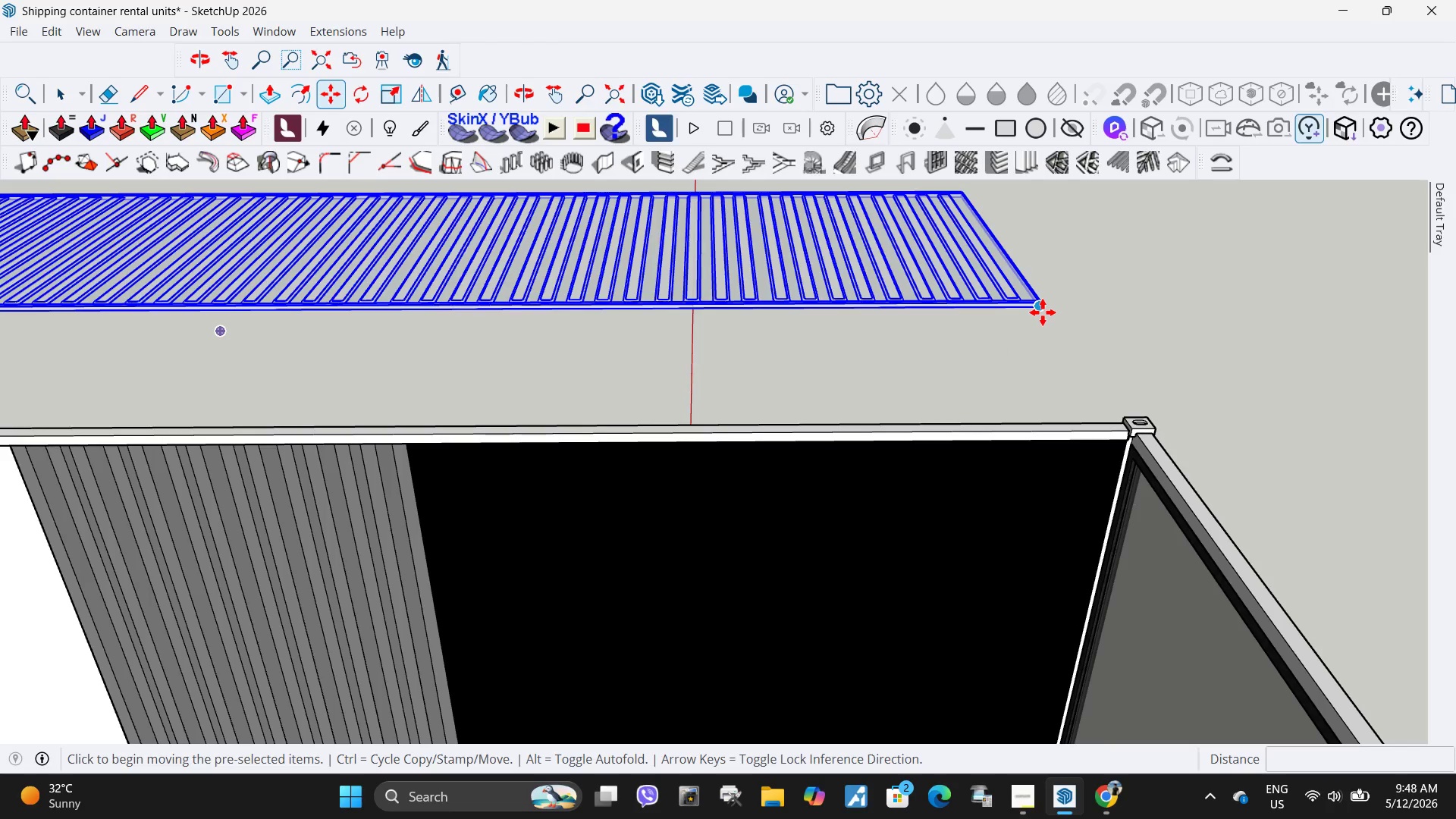 
scroll: coordinate [1037, 329], scroll_direction: up, amount: 2.0
 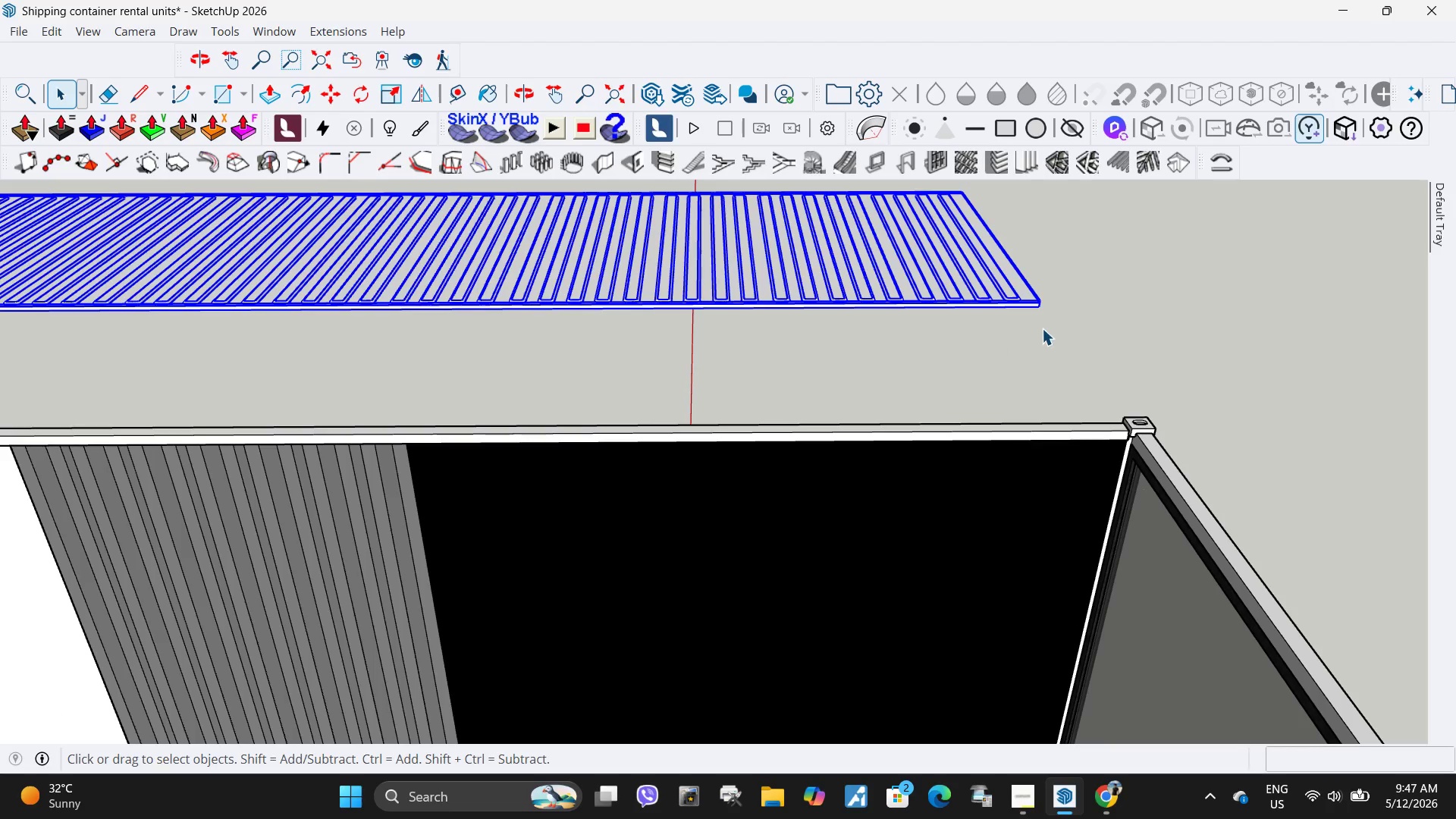 
left_click([1043, 312])
 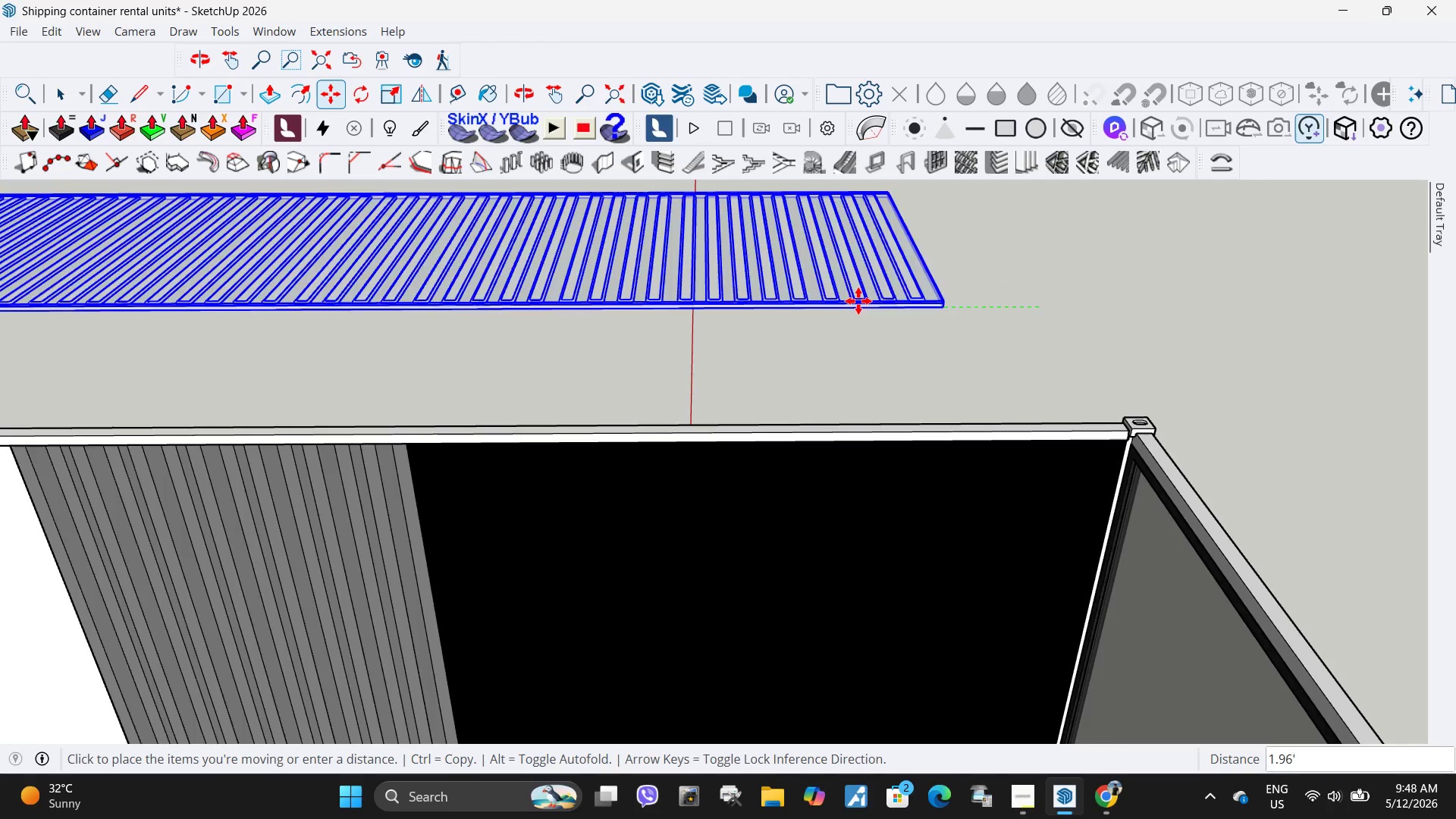 
scroll: coordinate [962, 395], scroll_direction: up, amount: 5.0
 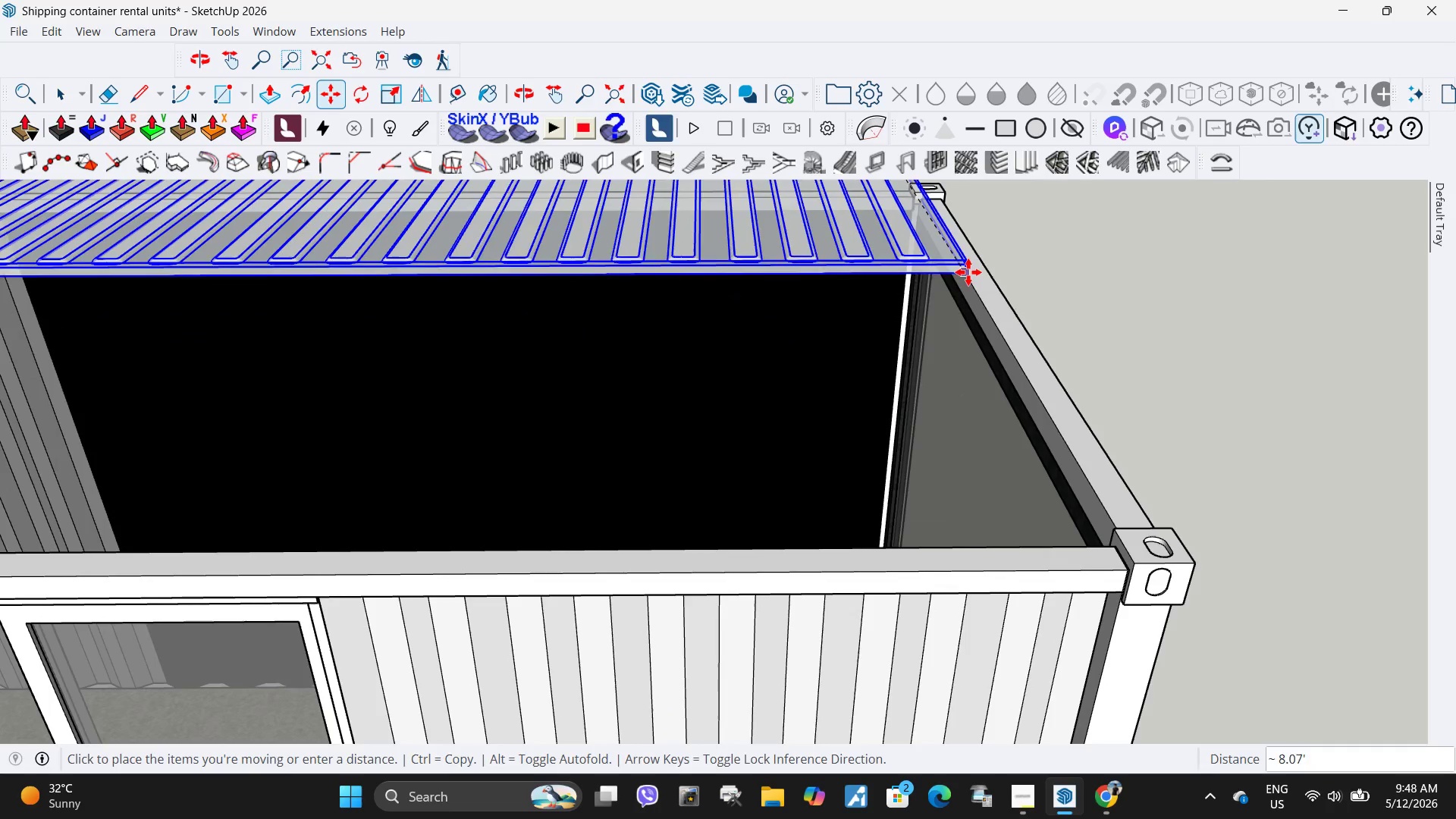 
left_click([969, 274])
 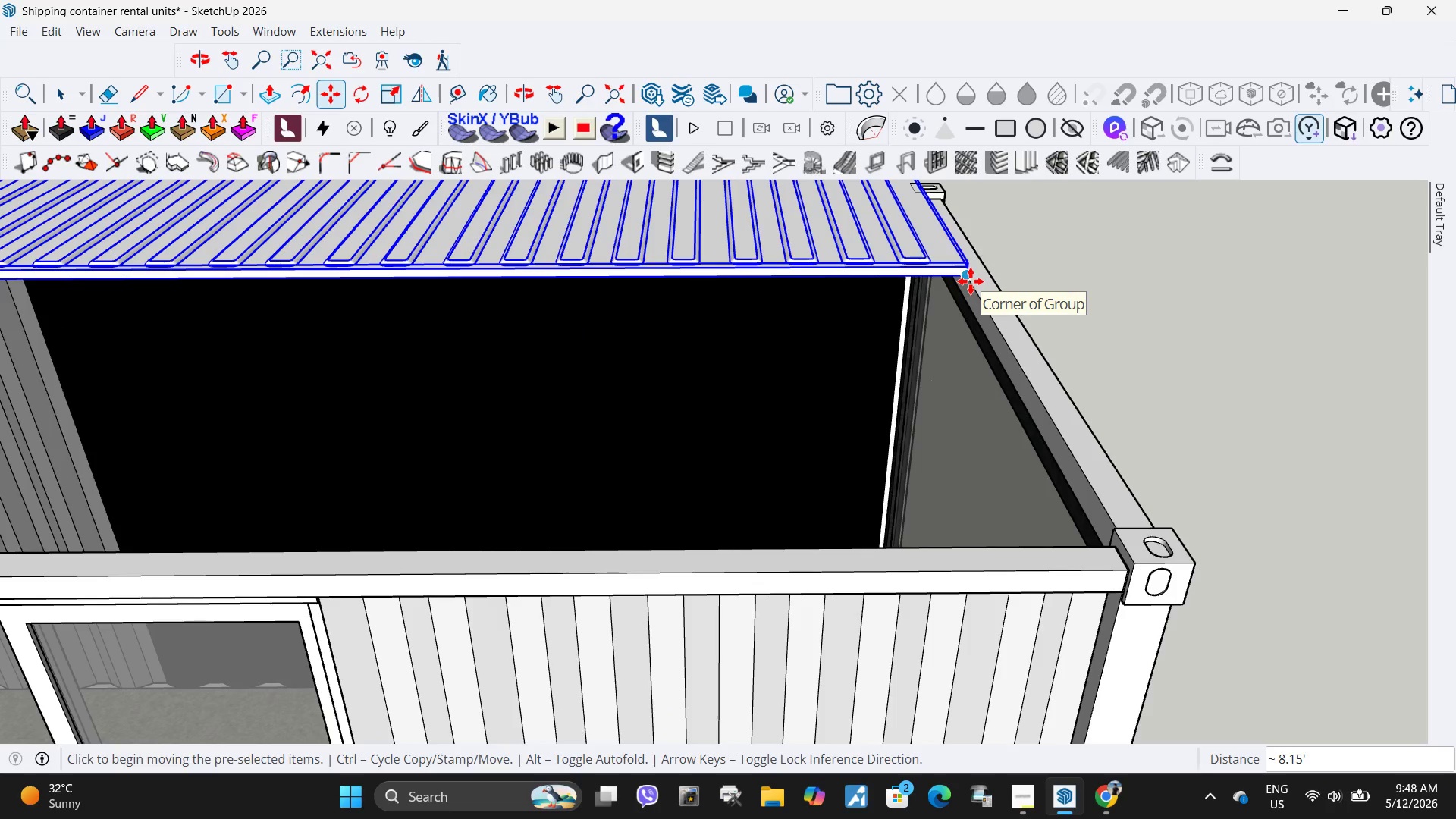 
scroll: coordinate [1053, 456], scroll_direction: down, amount: 11.0
 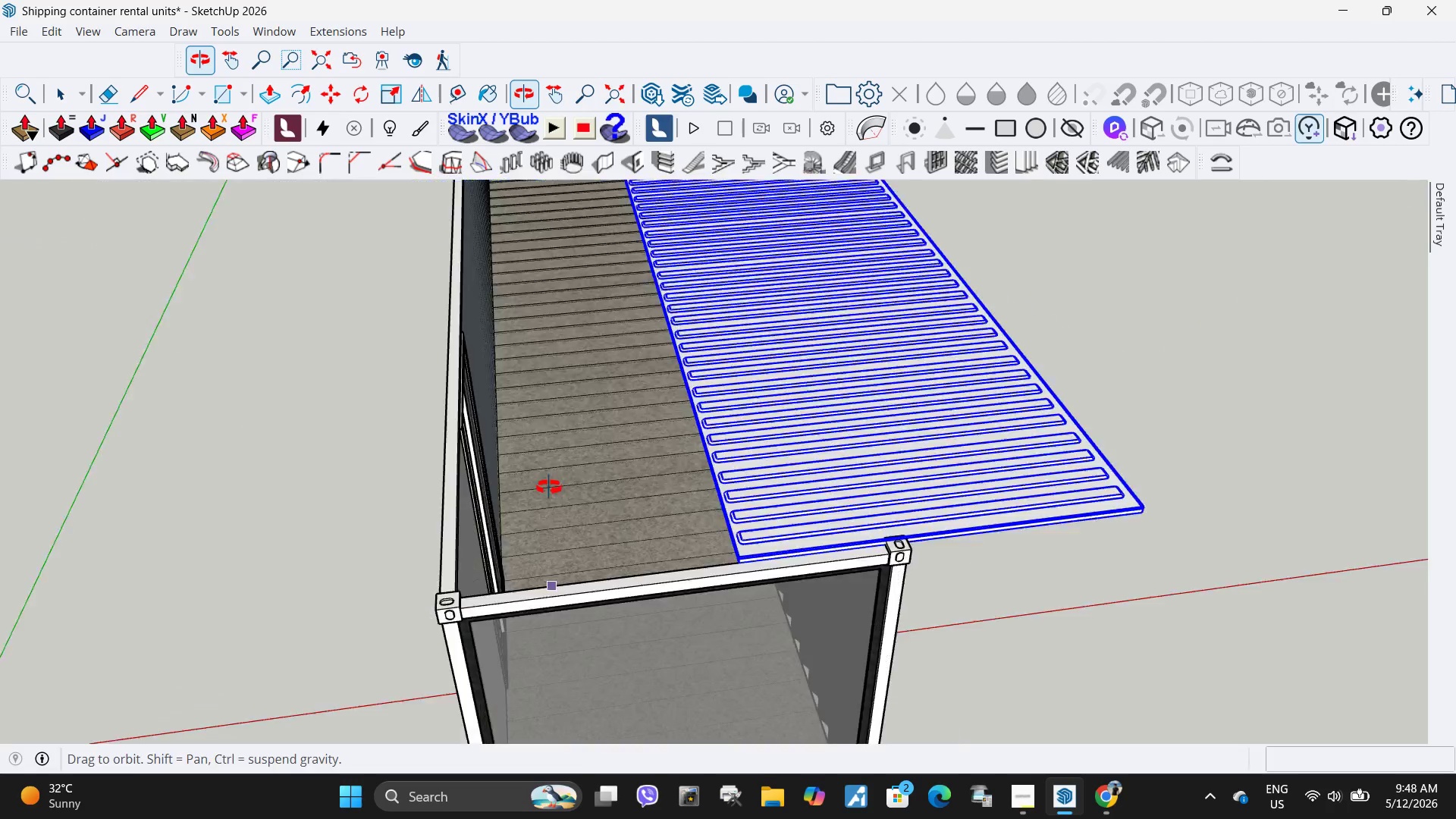 
scroll: coordinate [677, 557], scroll_direction: up, amount: 8.0
 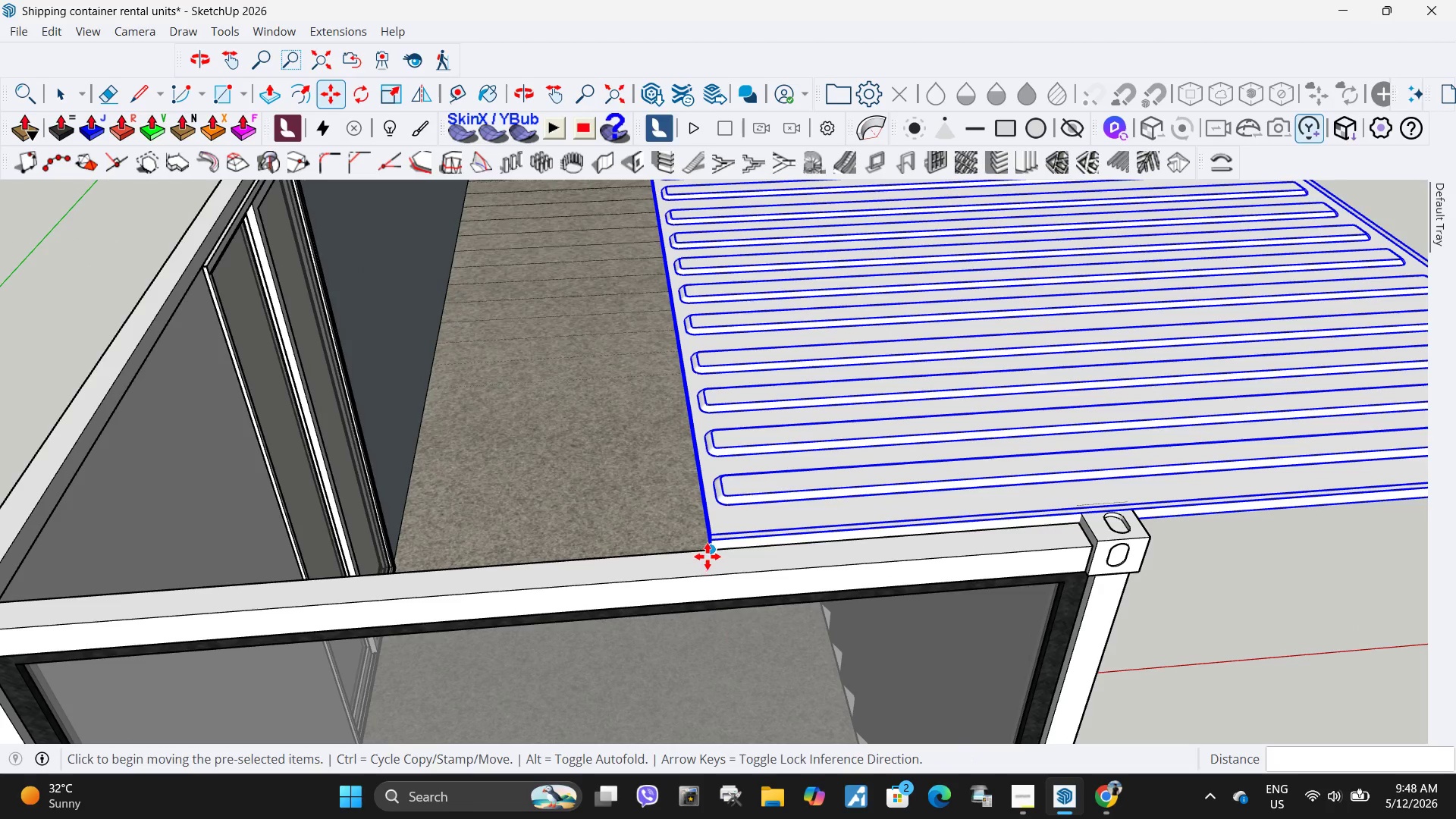 
left_click([708, 557])
 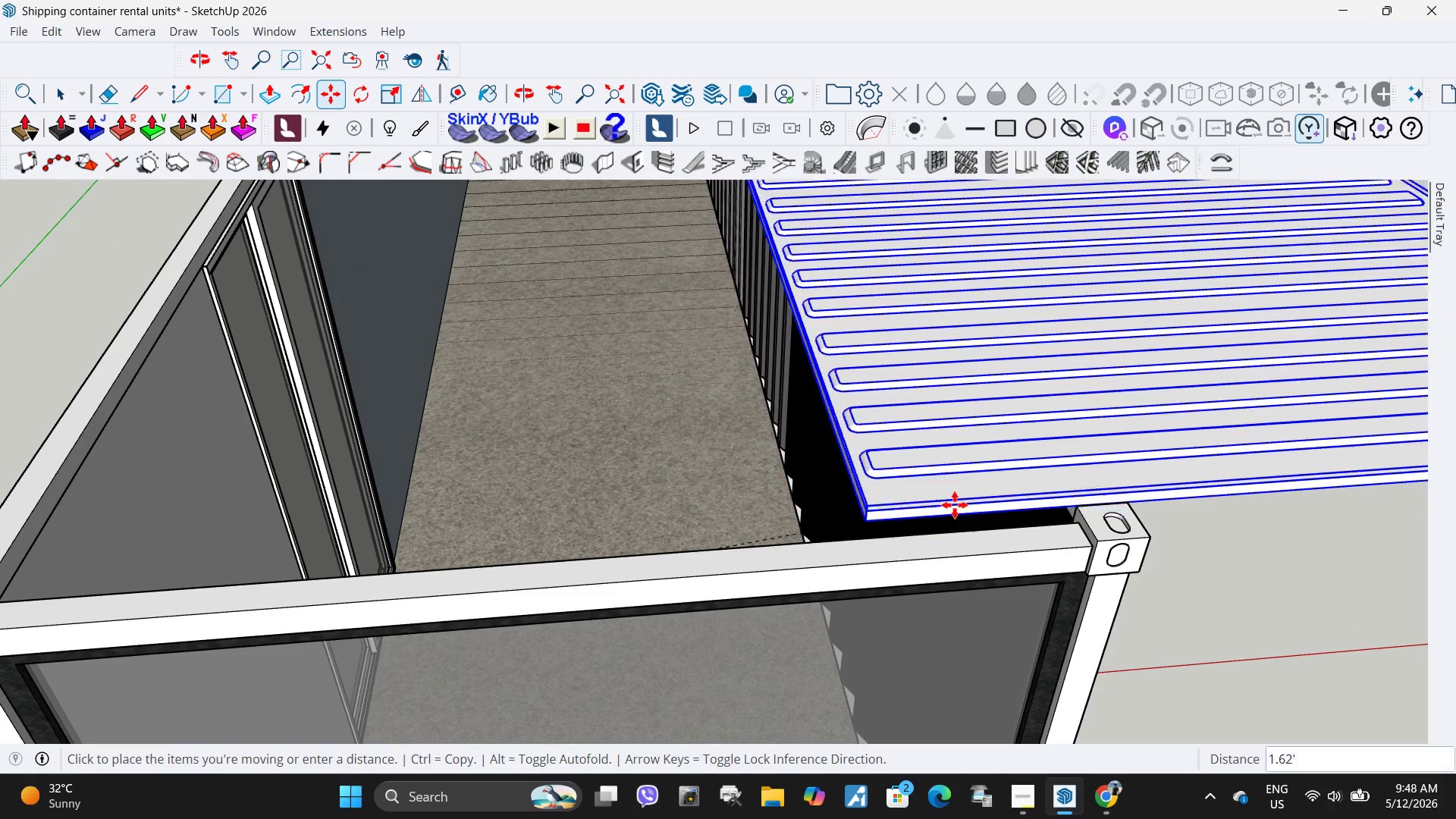 
scroll: coordinate [1032, 485], scroll_direction: down, amount: 5.0
 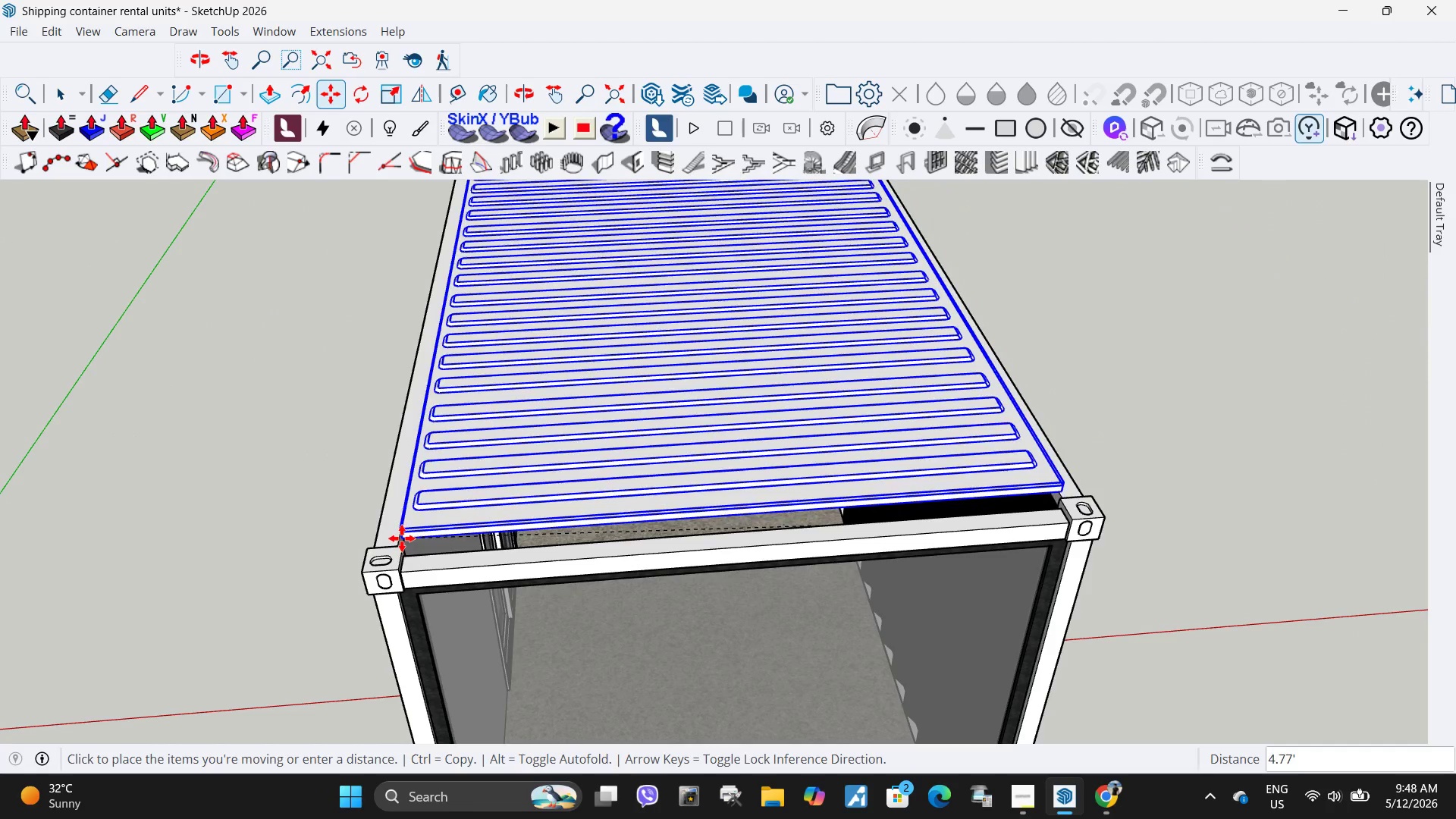 
scroll: coordinate [497, 544], scroll_direction: up, amount: 5.0
 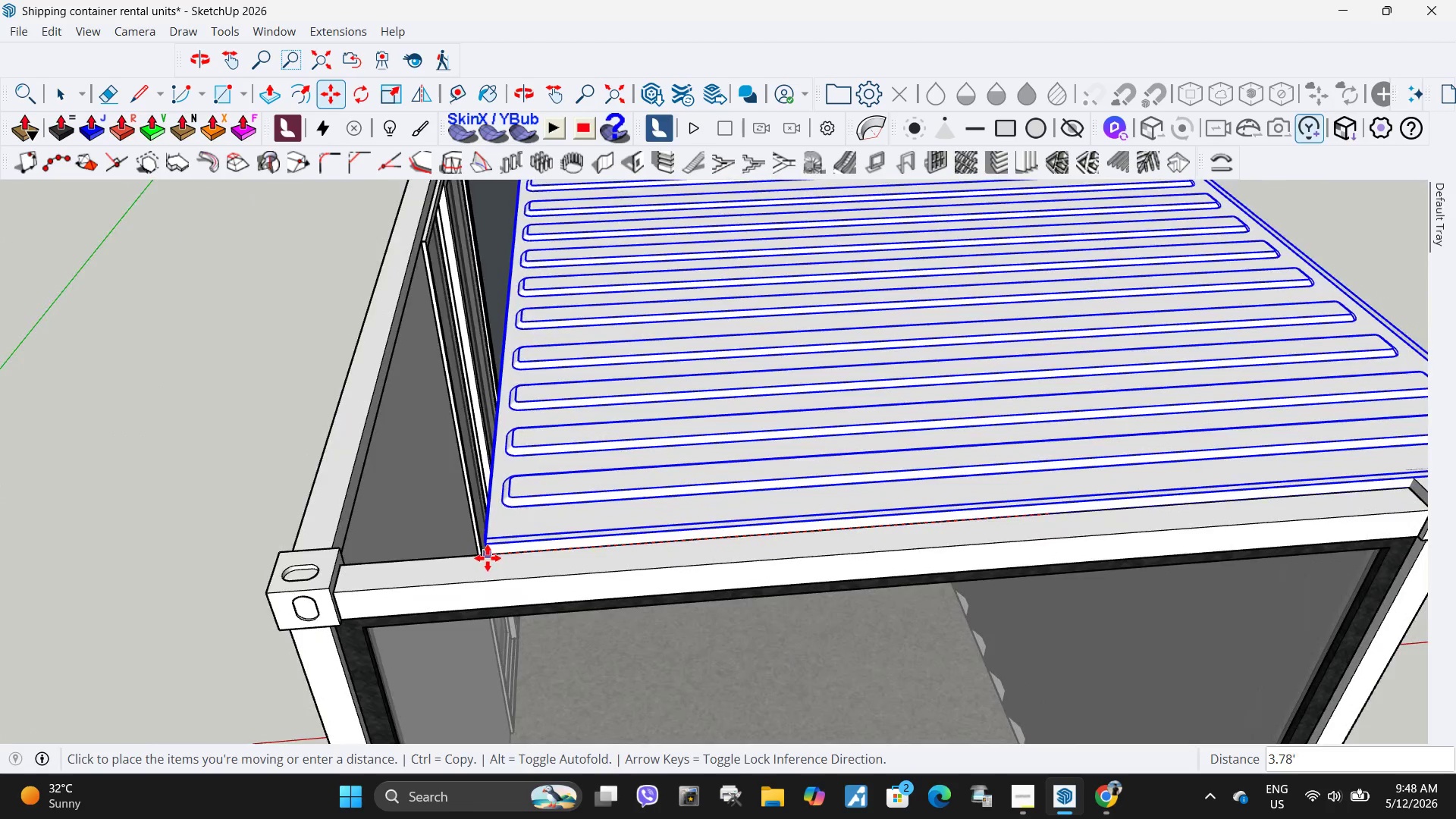 
left_click([488, 558])
 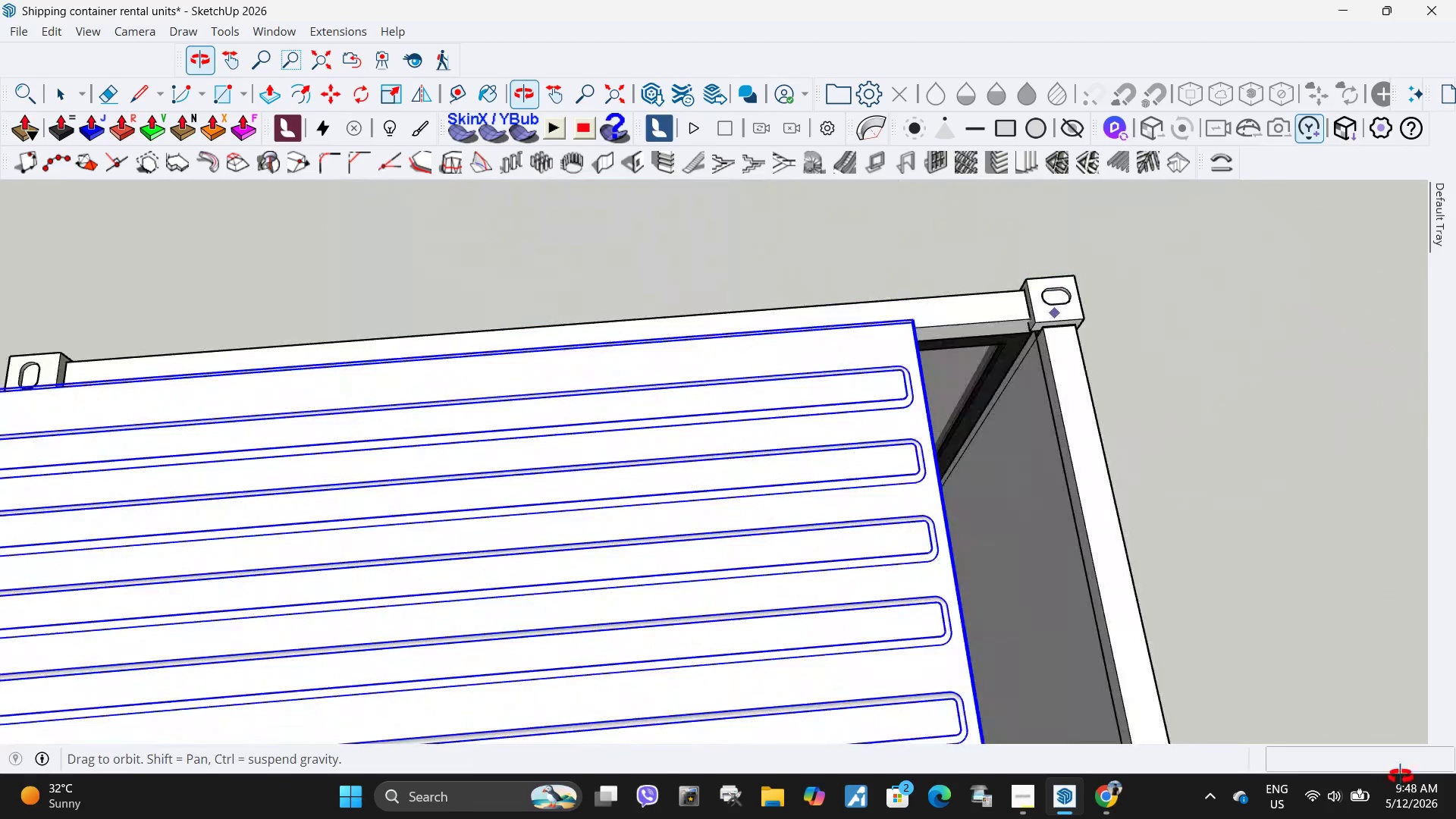 
scroll: coordinate [820, 313], scroll_direction: up, amount: 6.0
 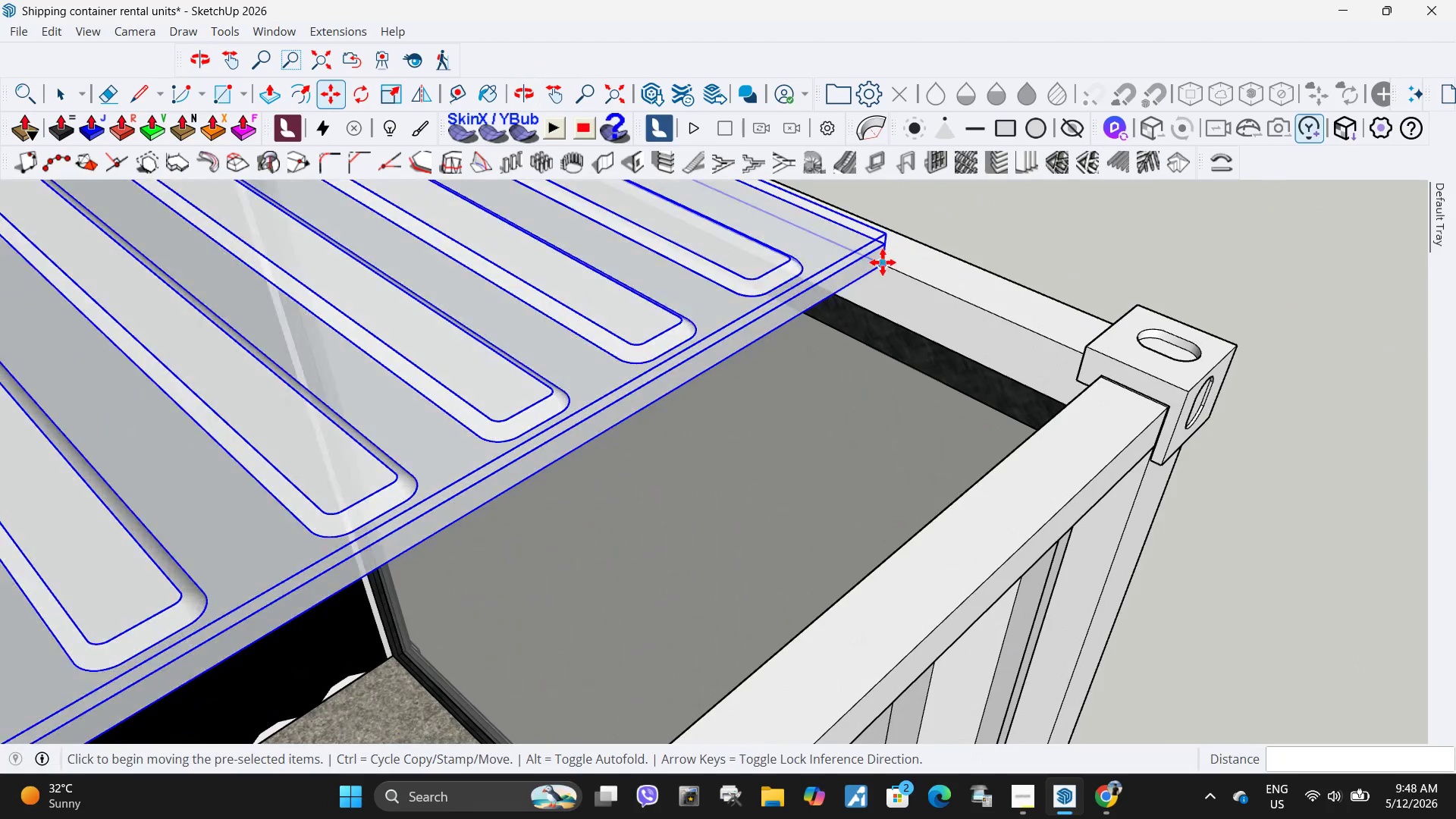 
left_click([883, 262])
 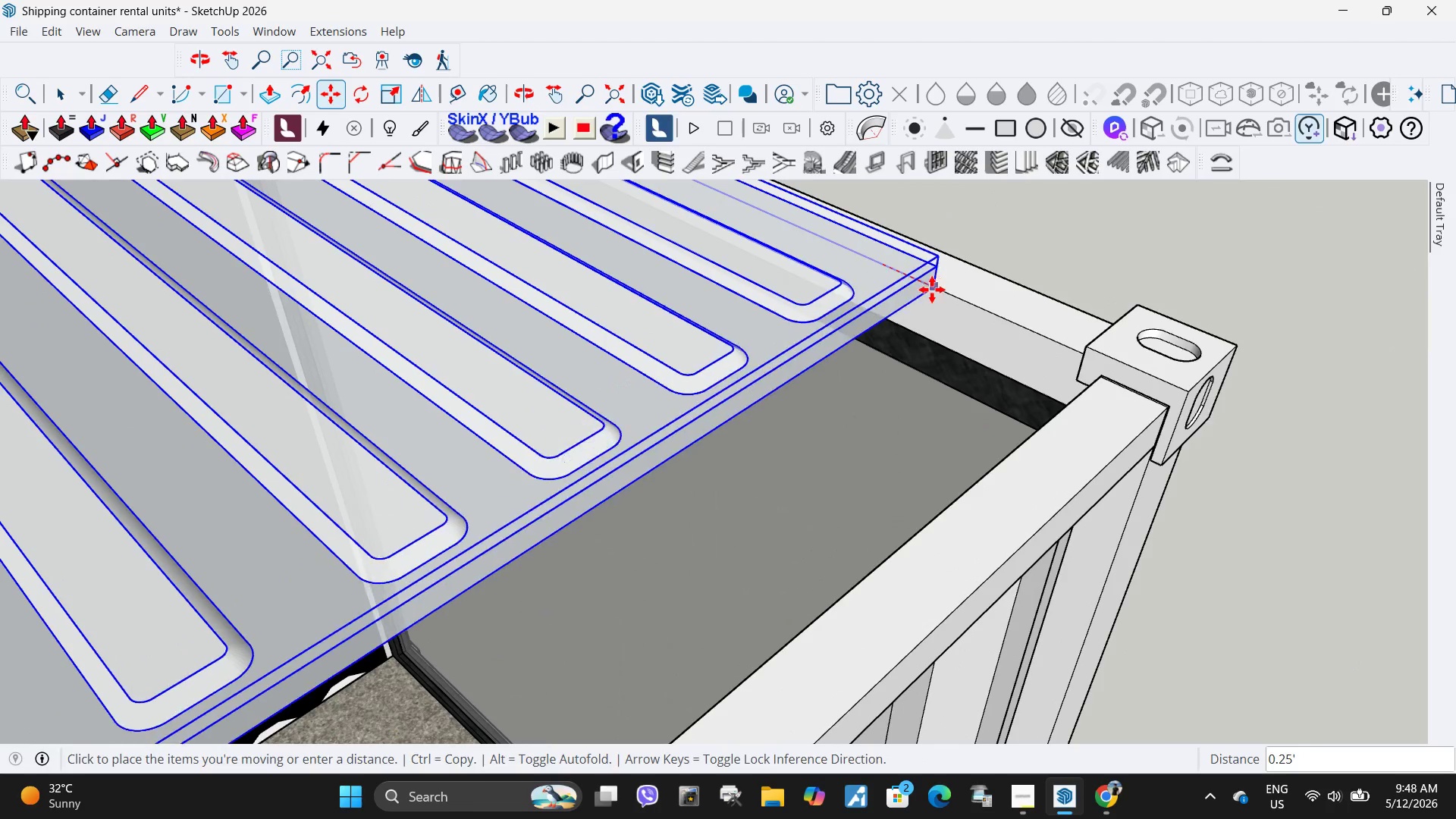 
key(K)
 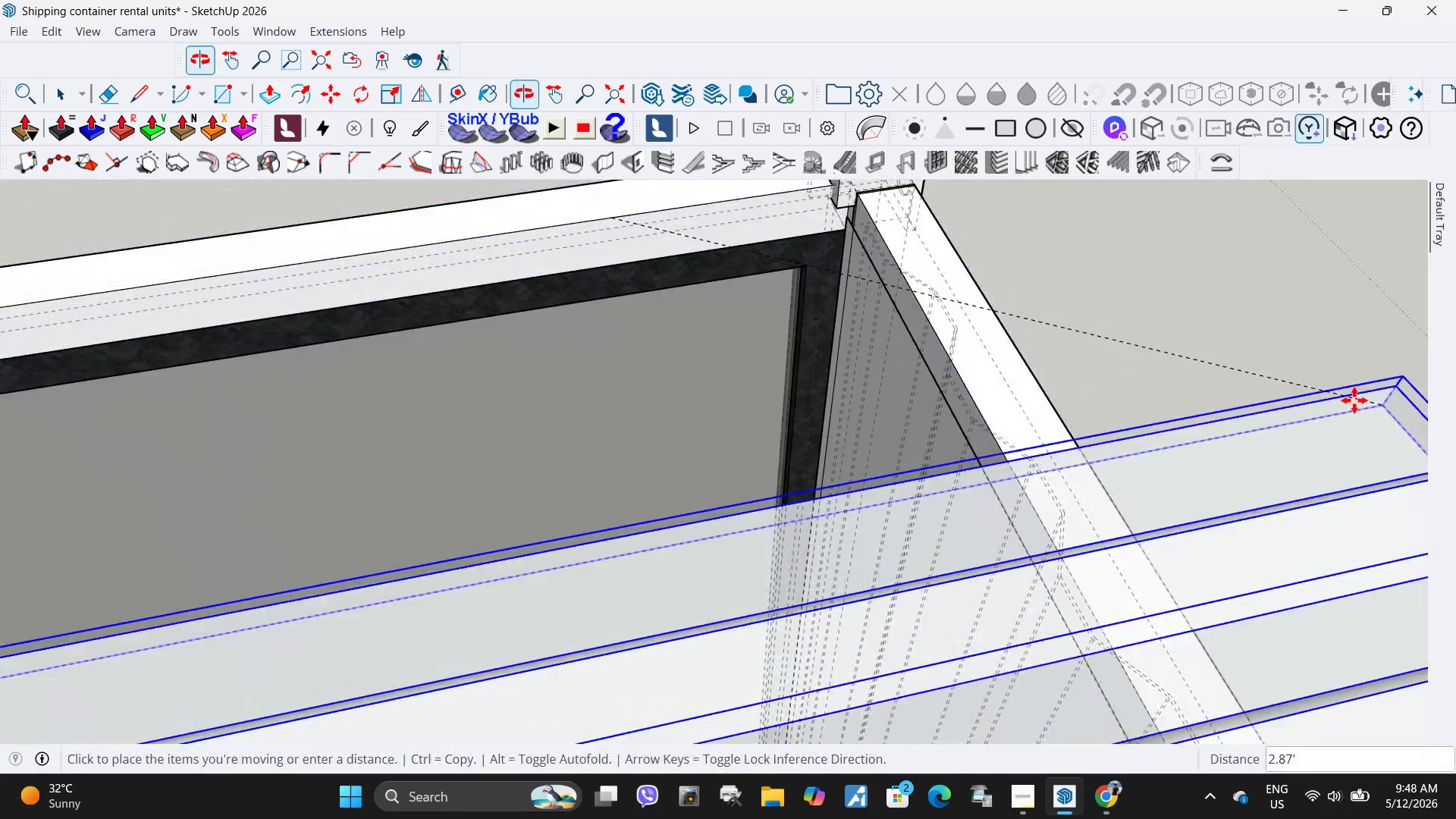 
scroll: coordinate [767, 362], scroll_direction: none, amount: 0.0
 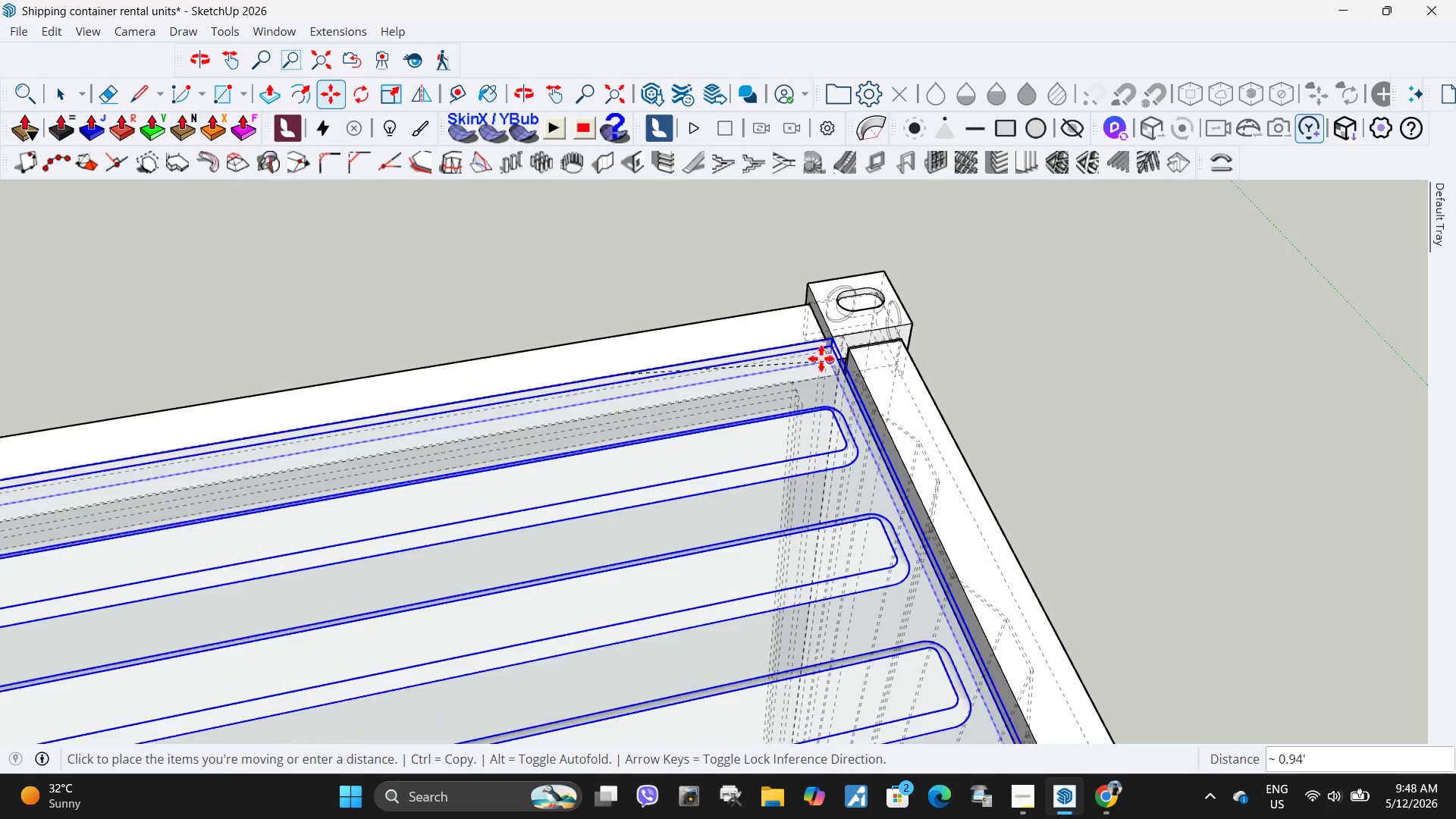 
key(Escape)
 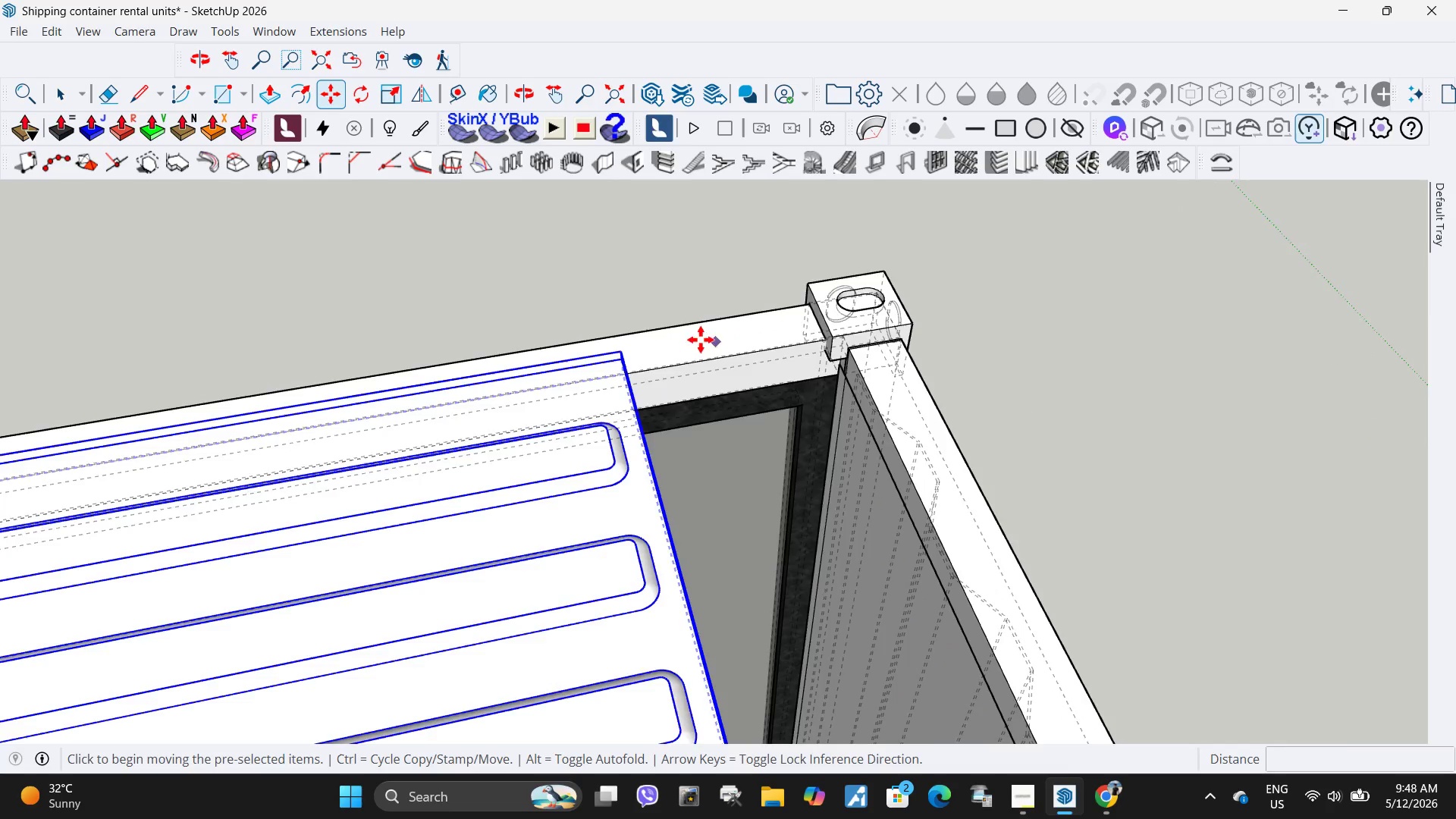 
scroll: coordinate [656, 338], scroll_direction: up, amount: 5.0
 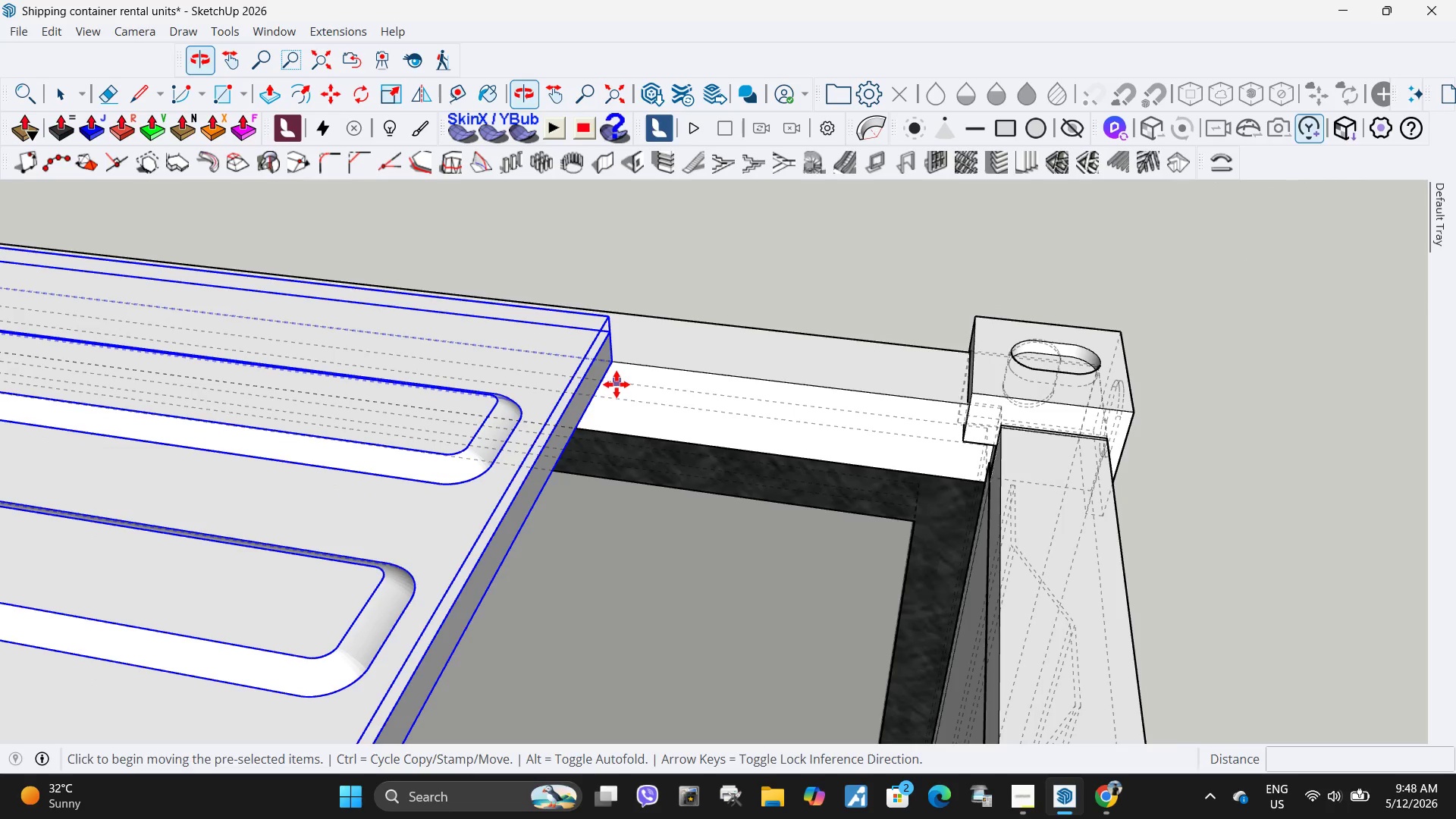 
left_click([613, 358])
 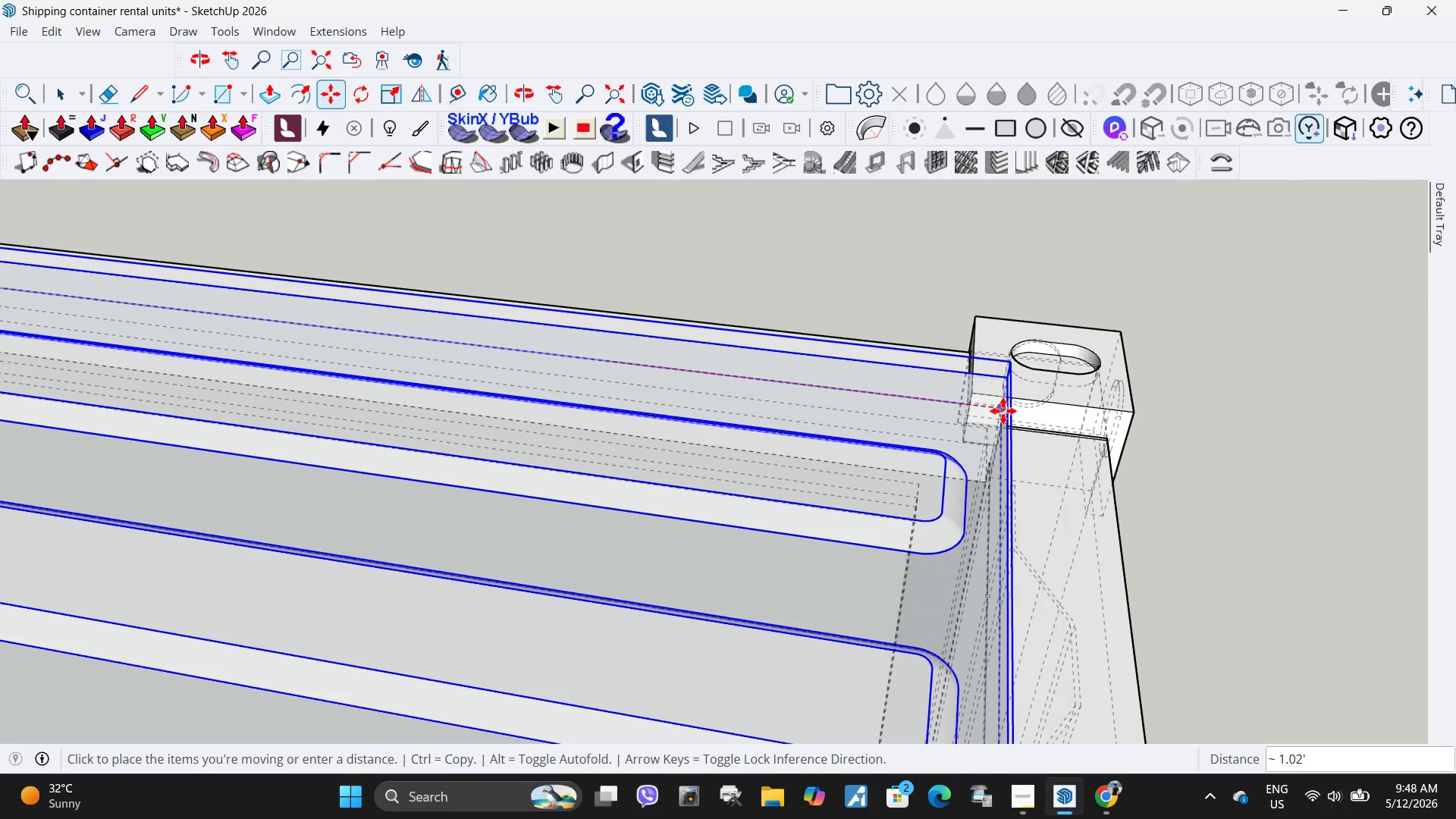 
left_click([1003, 411])
 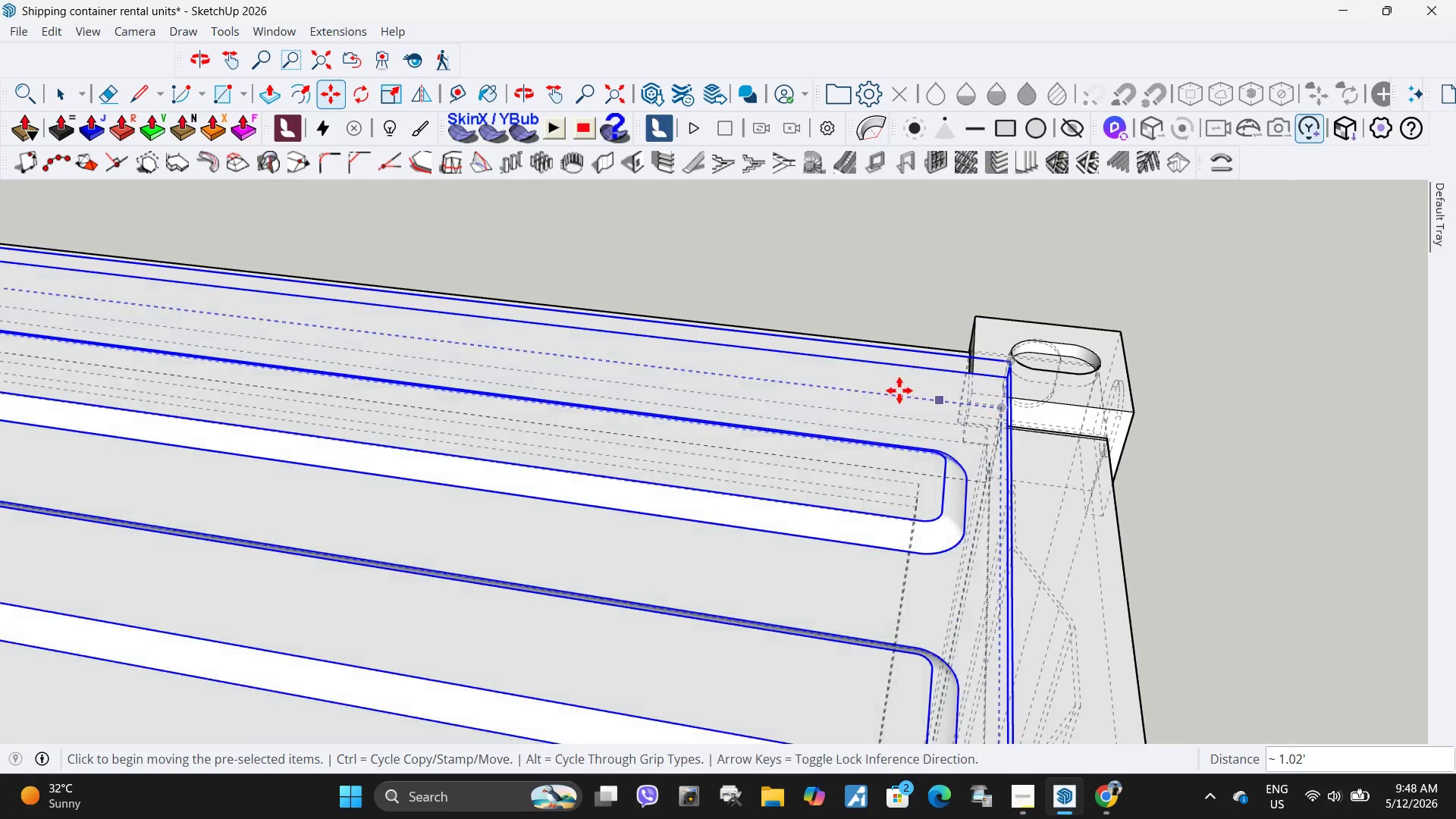 
key(Space)
 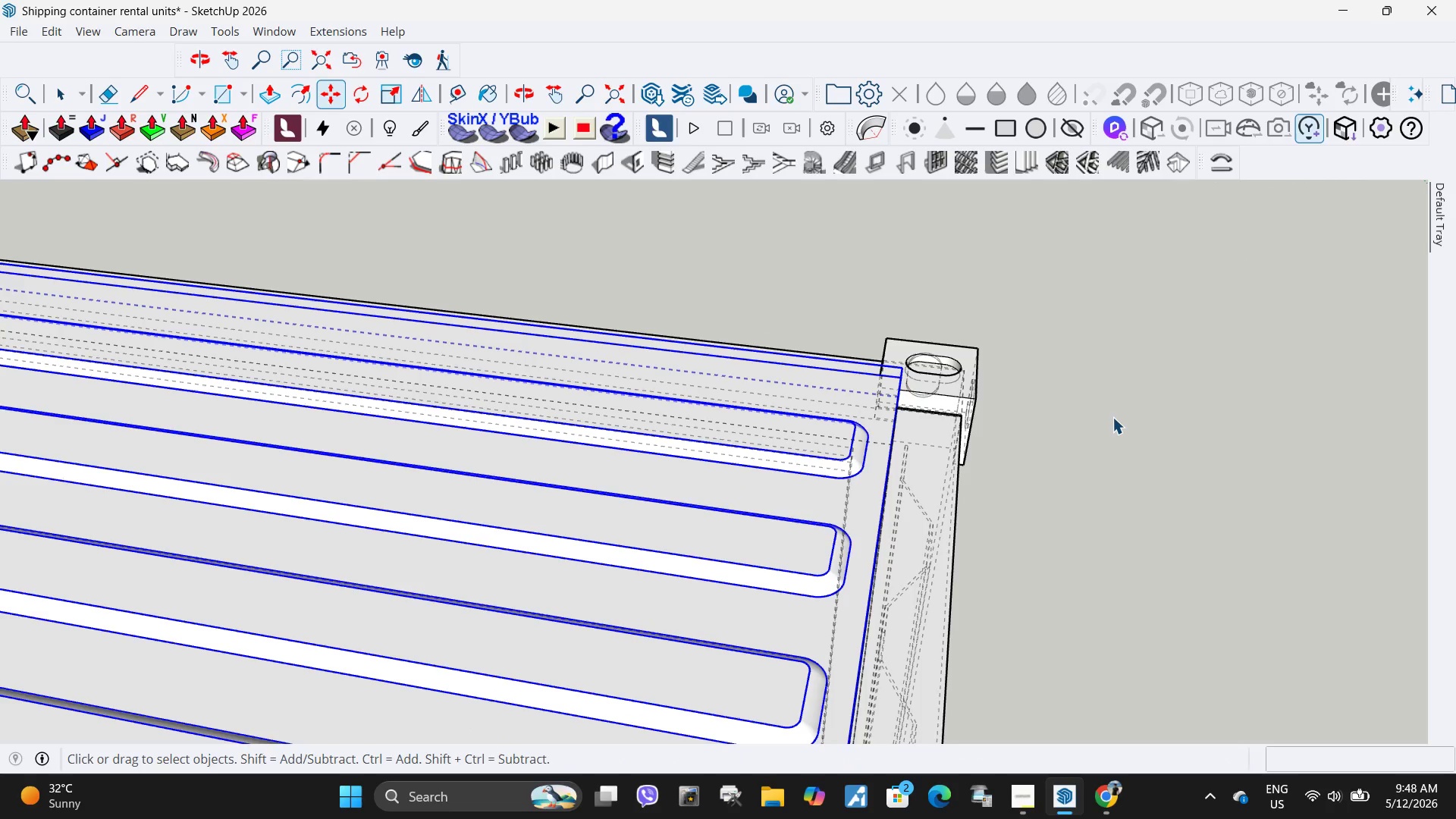 
left_click([1112, 417])
 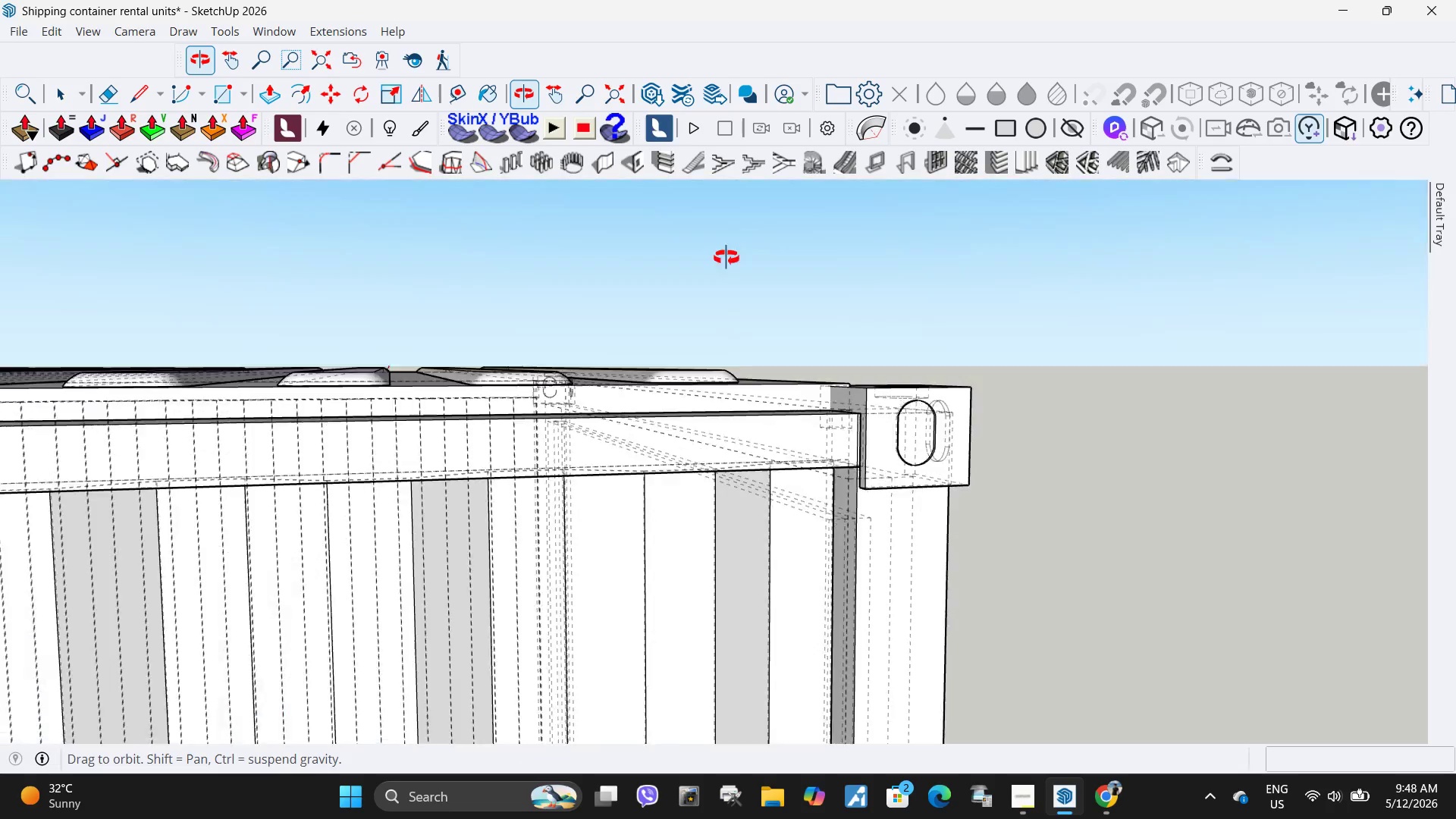 
scroll: coordinate [711, 378], scroll_direction: down, amount: 5.0
 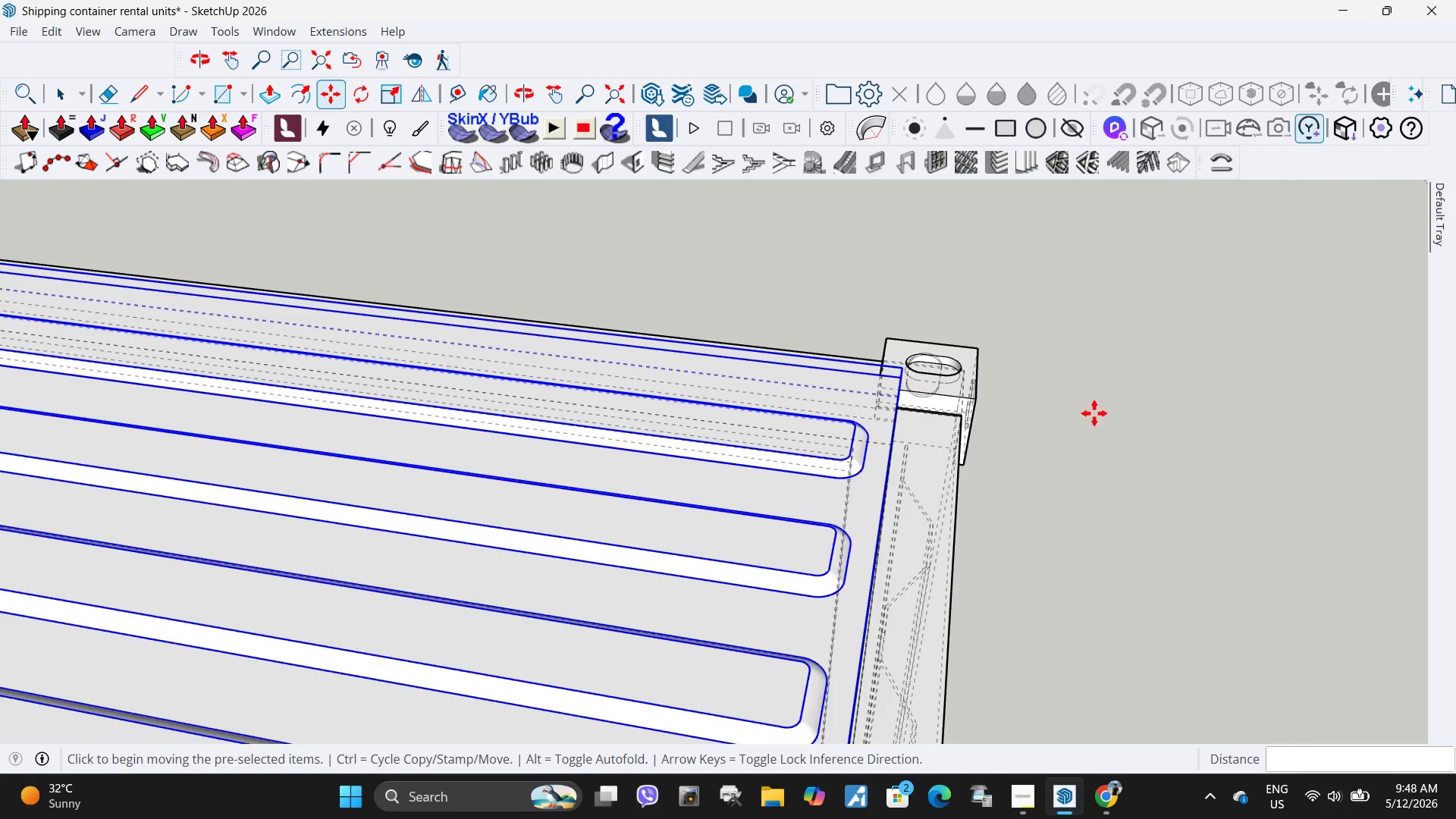 
key(K)
 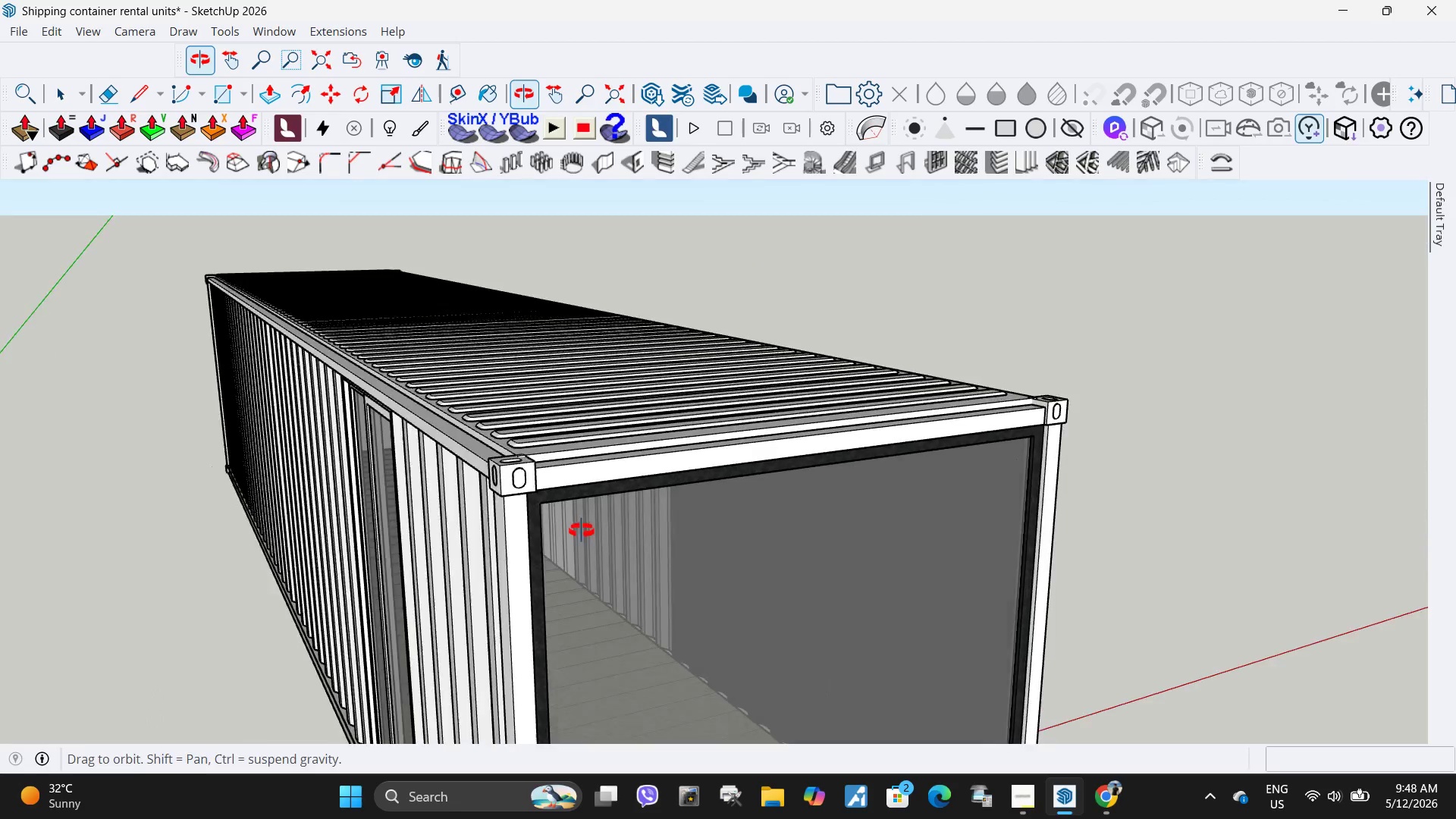 
scroll: coordinate [610, 497], scroll_direction: down, amount: 17.0
 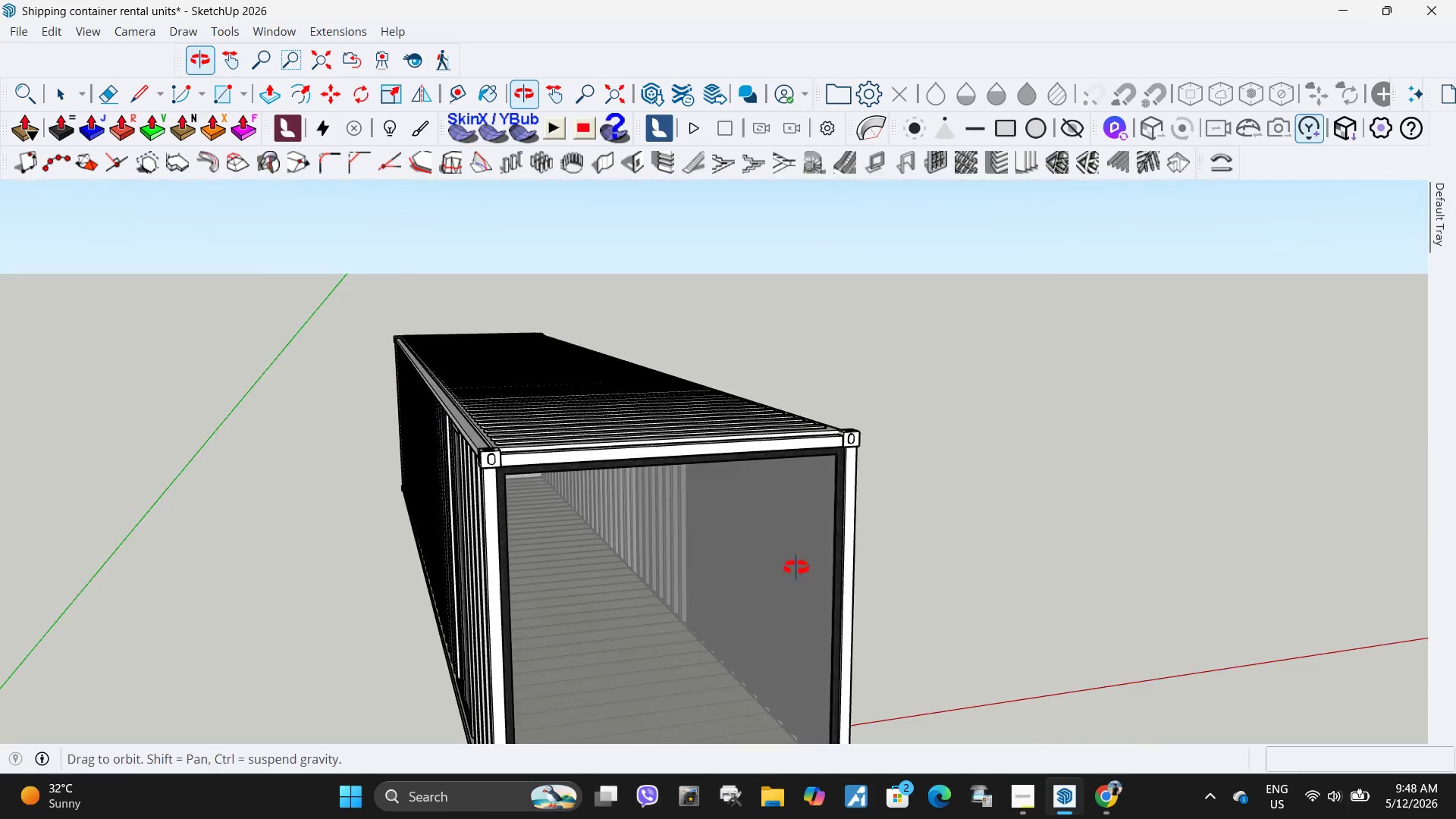 
left_click([17, 36])
 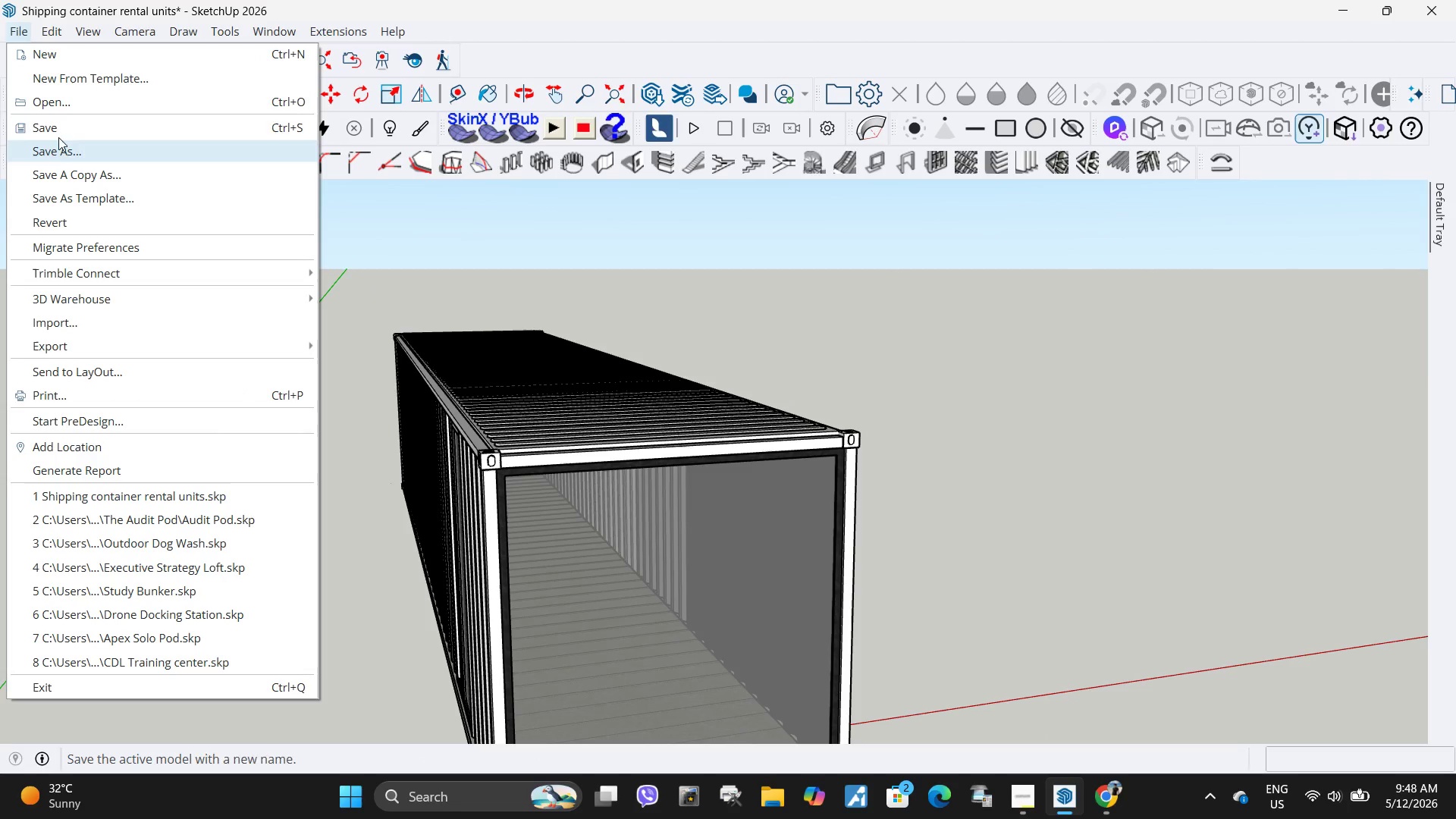 
left_click([59, 136])
 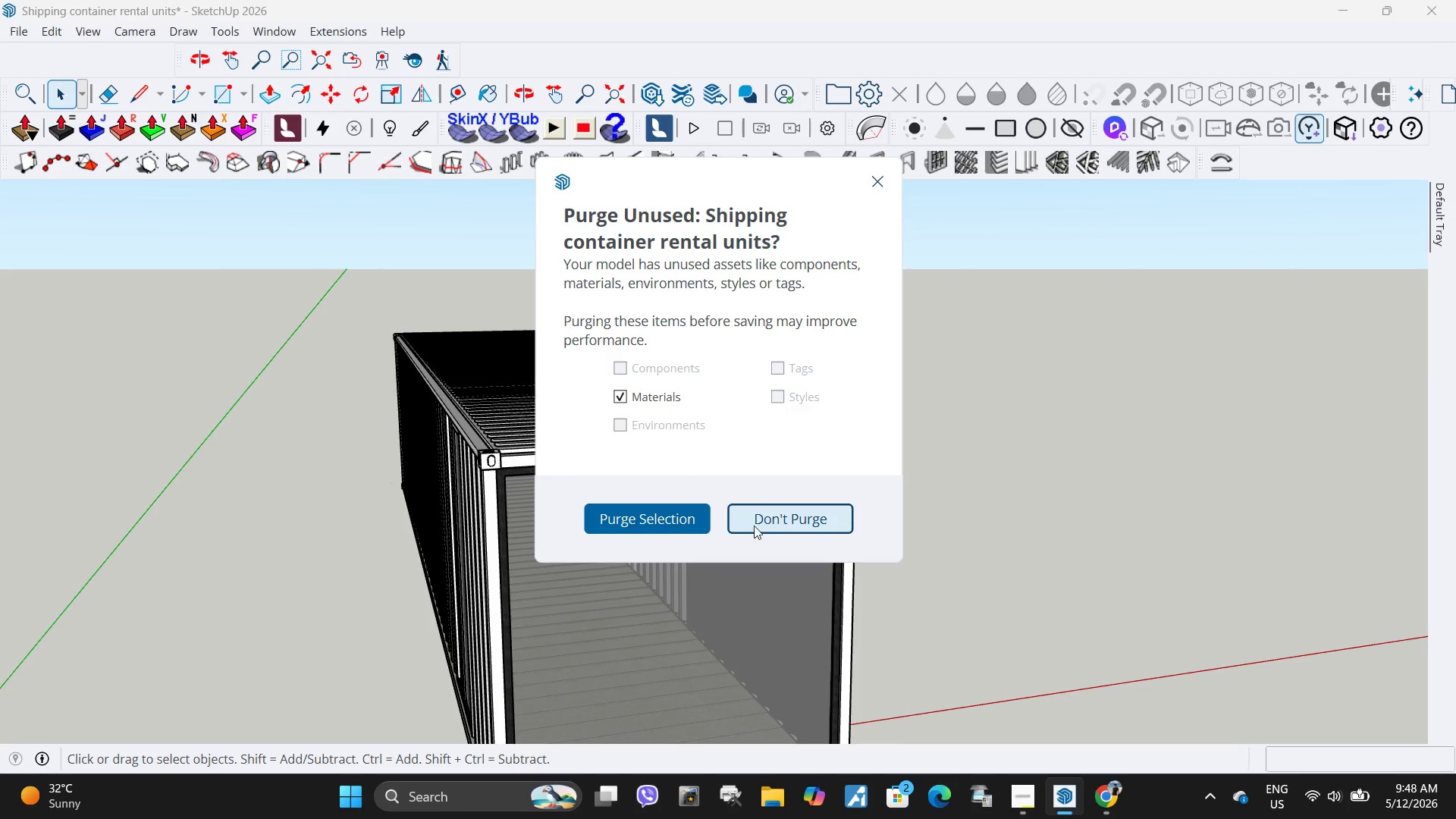 
left_click([679, 517])
 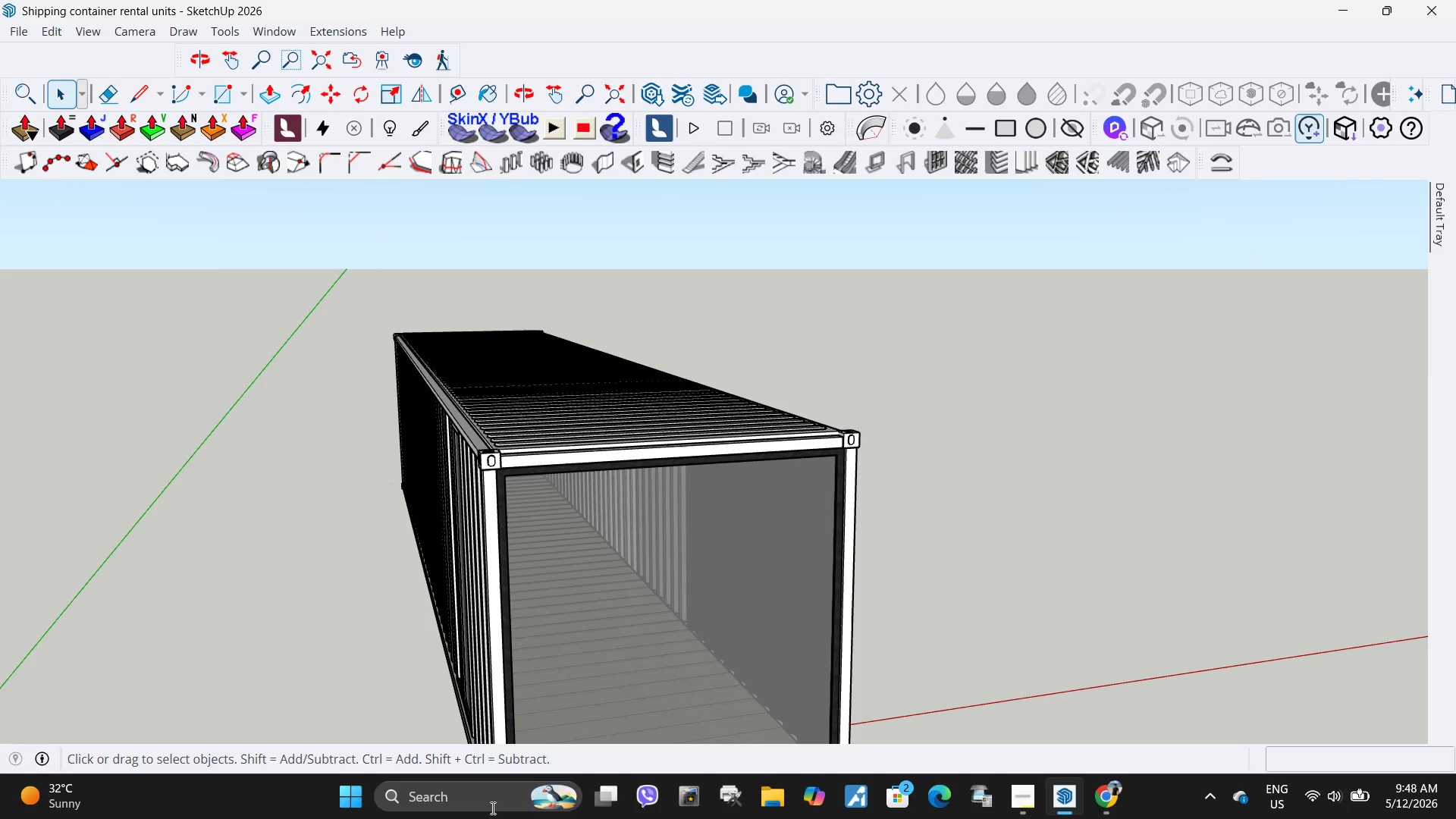 
left_click([1018, 794])